 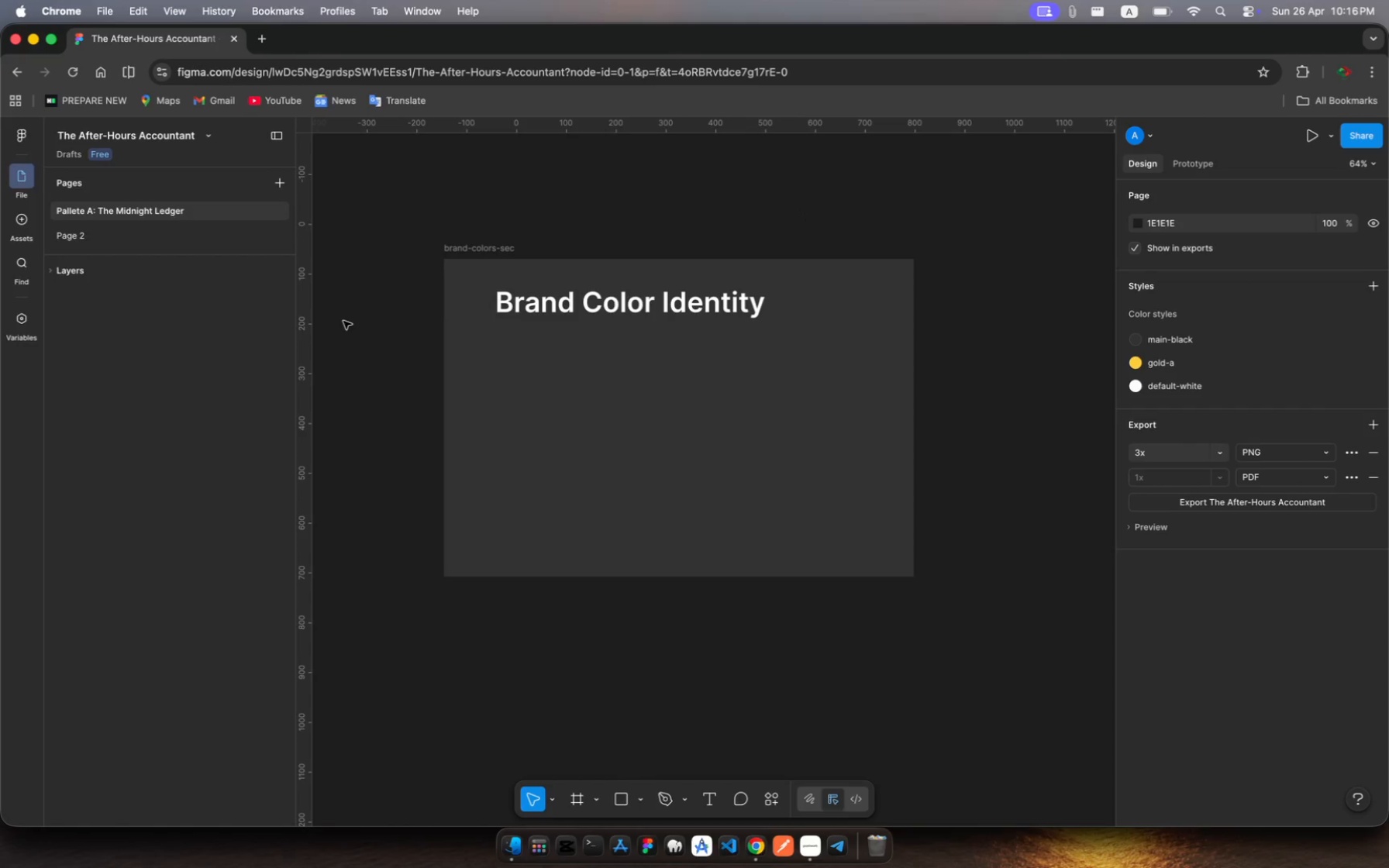 
left_click([84, 216])
 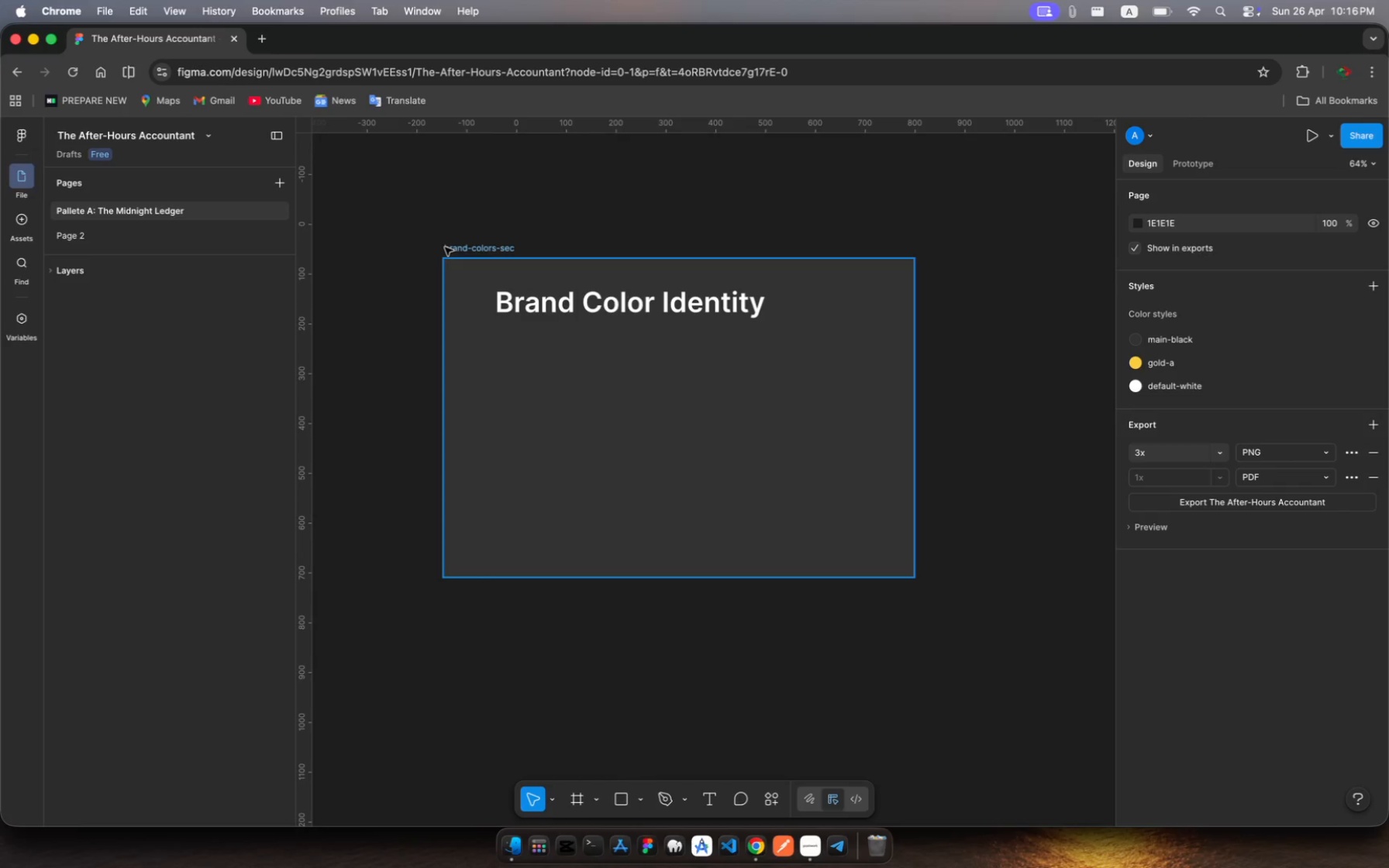 
left_click([446, 247])
 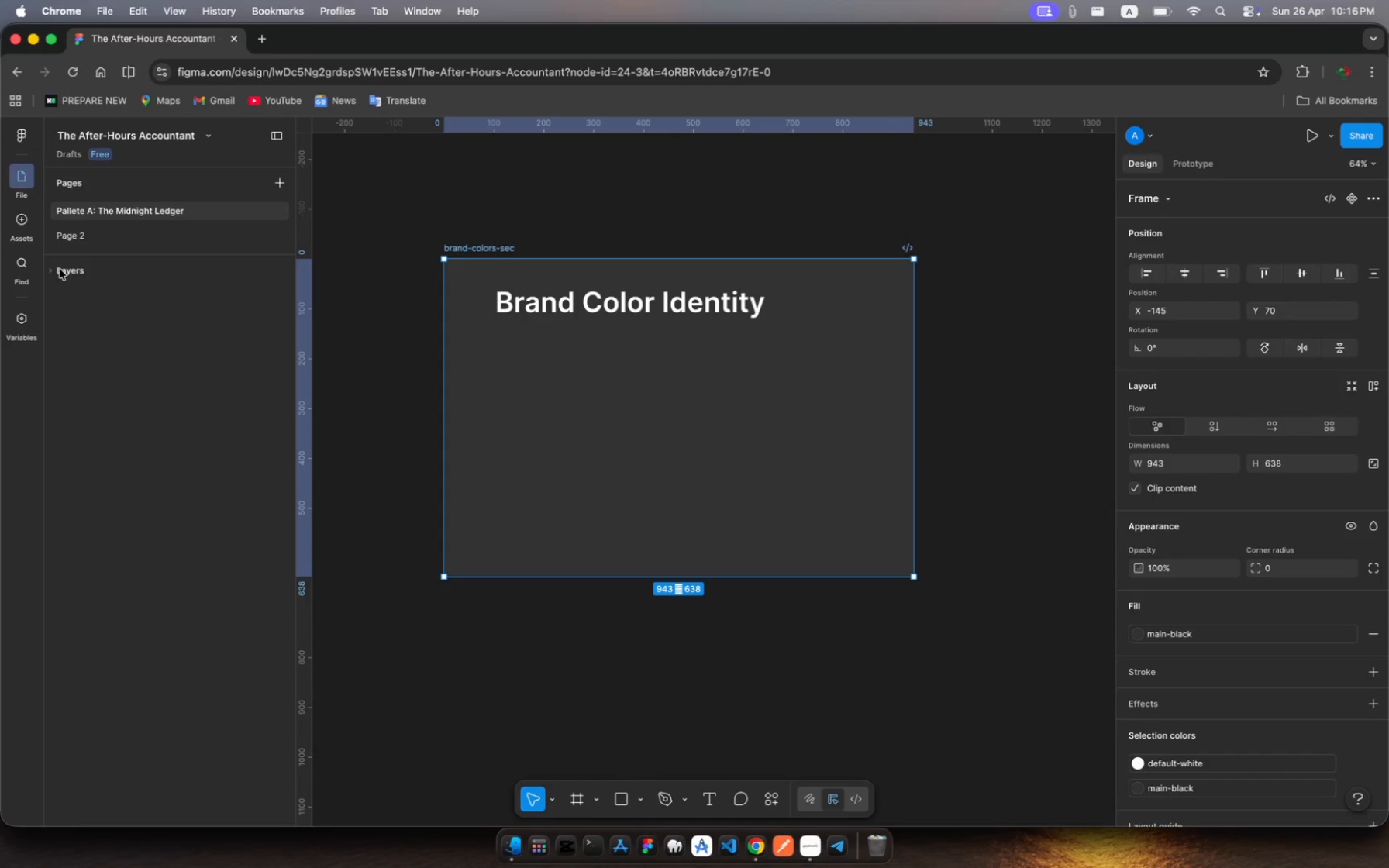 
left_click([54, 270])
 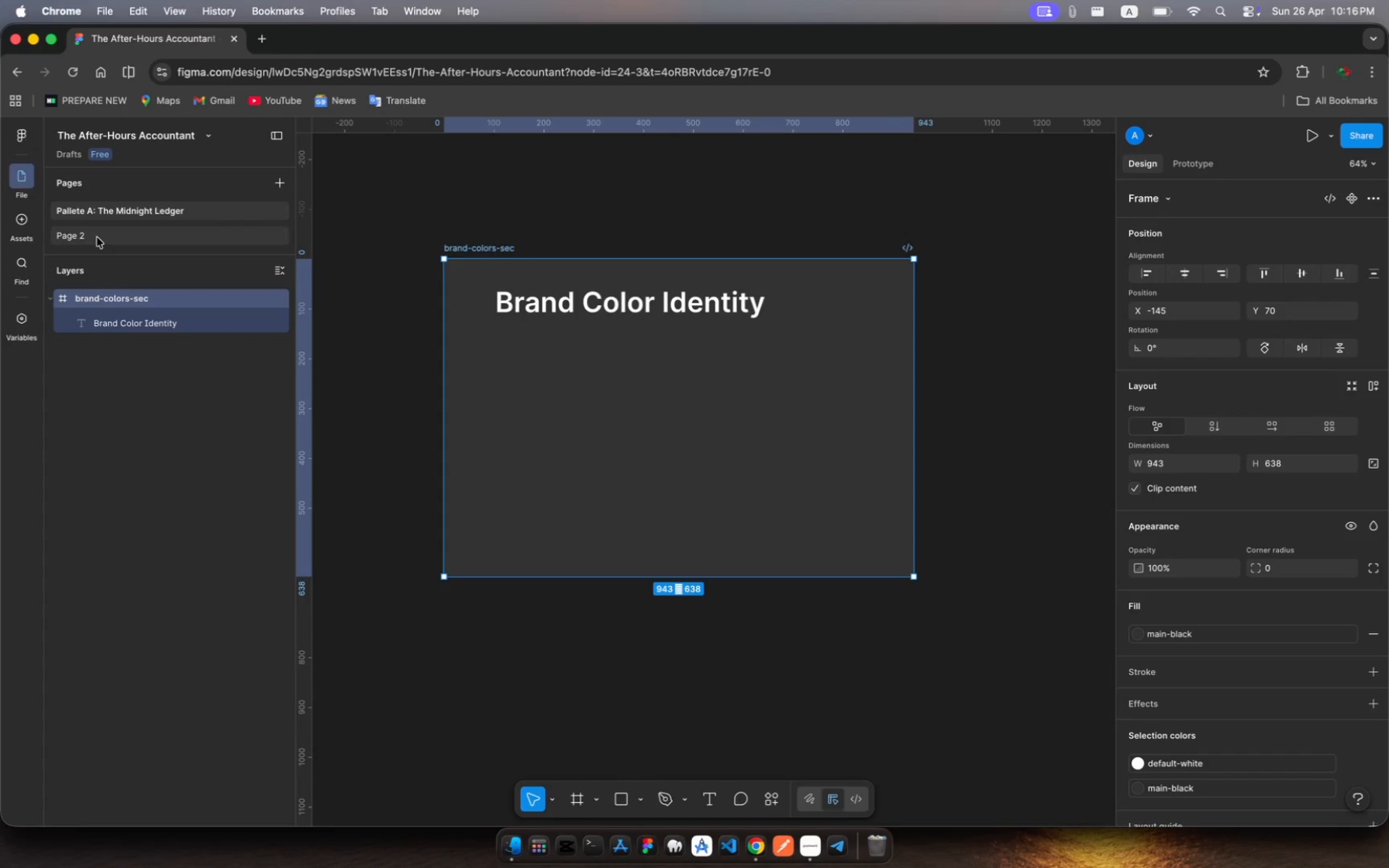 
left_click([95, 234])
 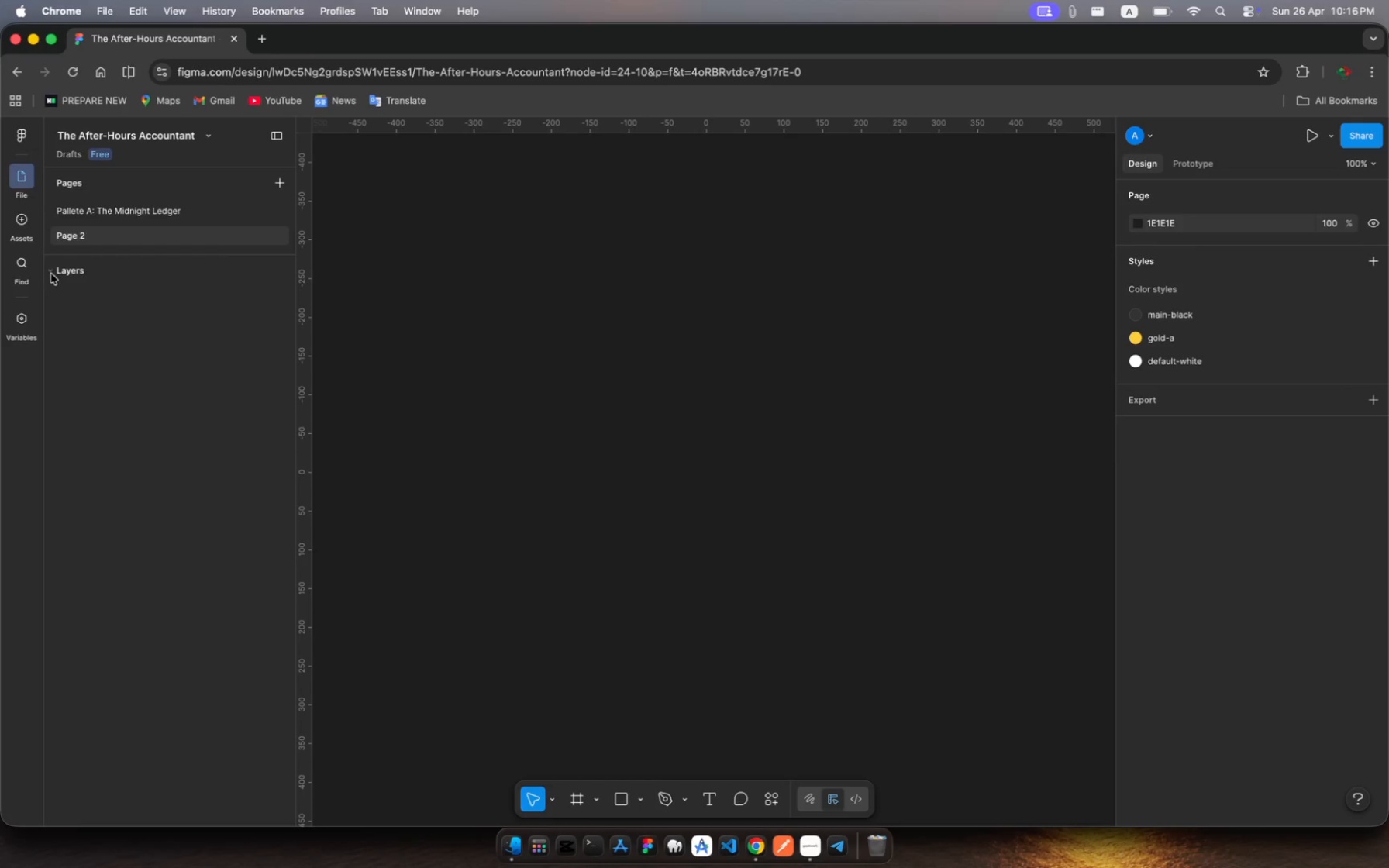 
left_click([51, 272])
 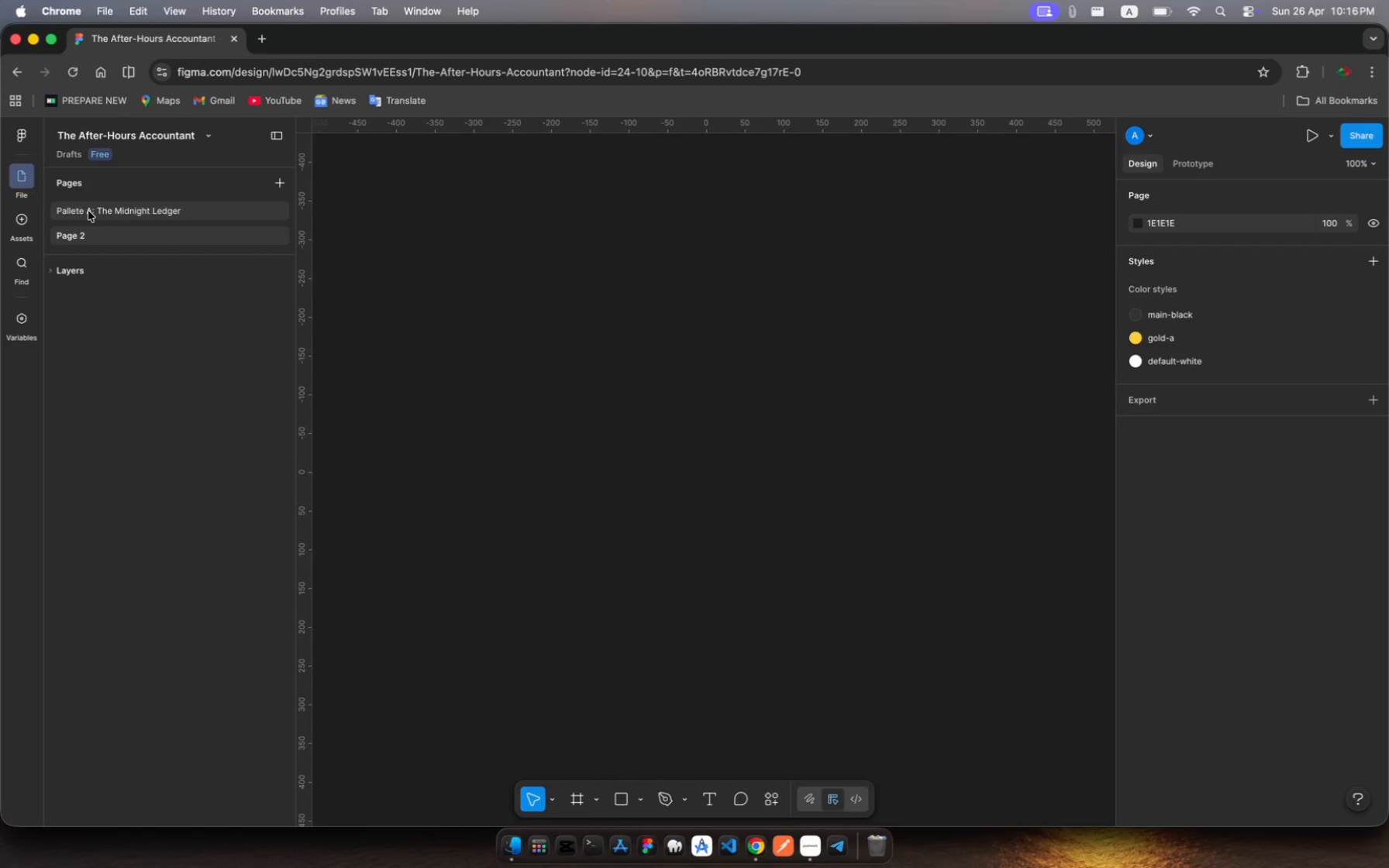 
left_click([88, 211])
 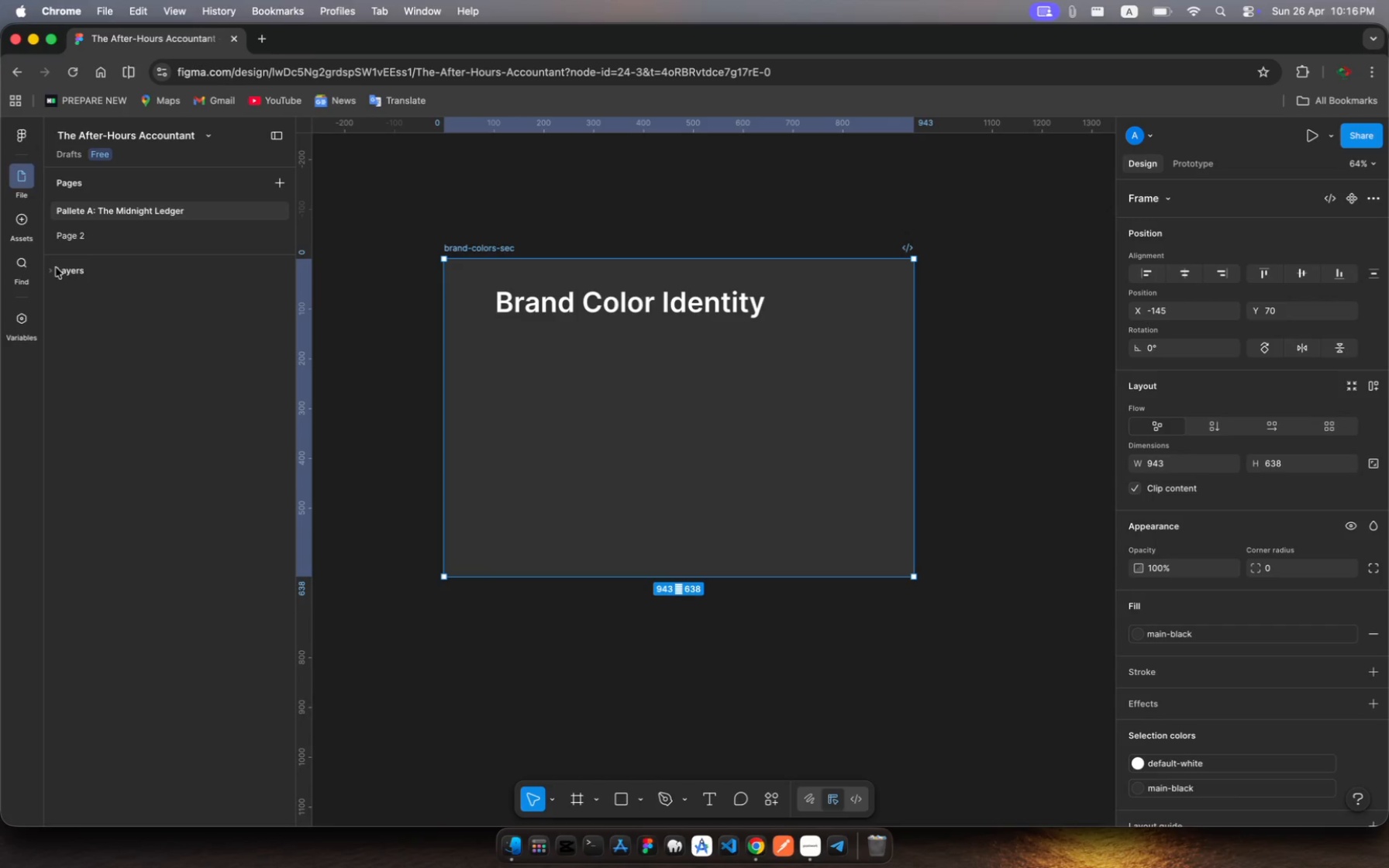 
left_click([54, 270])
 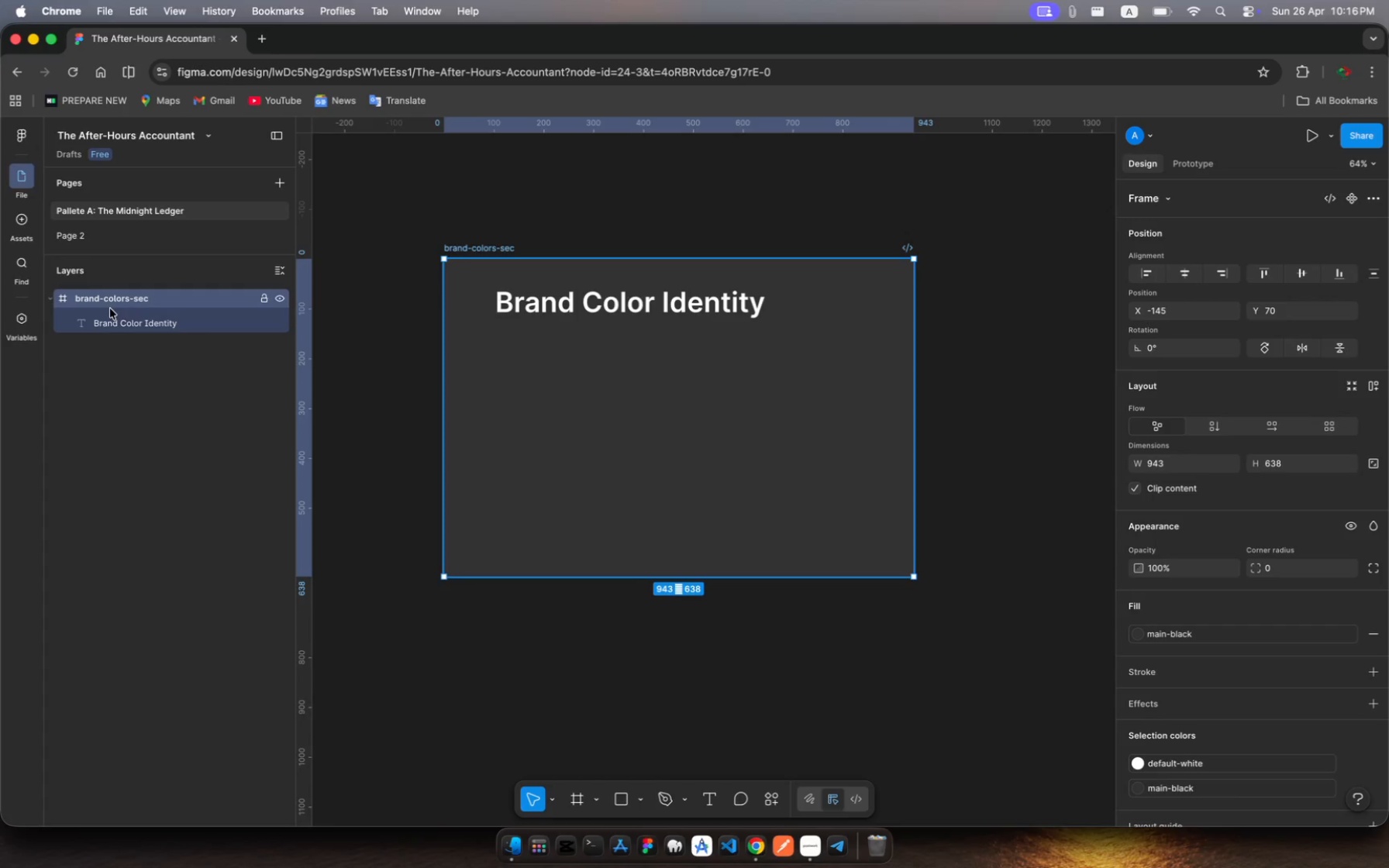 
left_click([121, 325])
 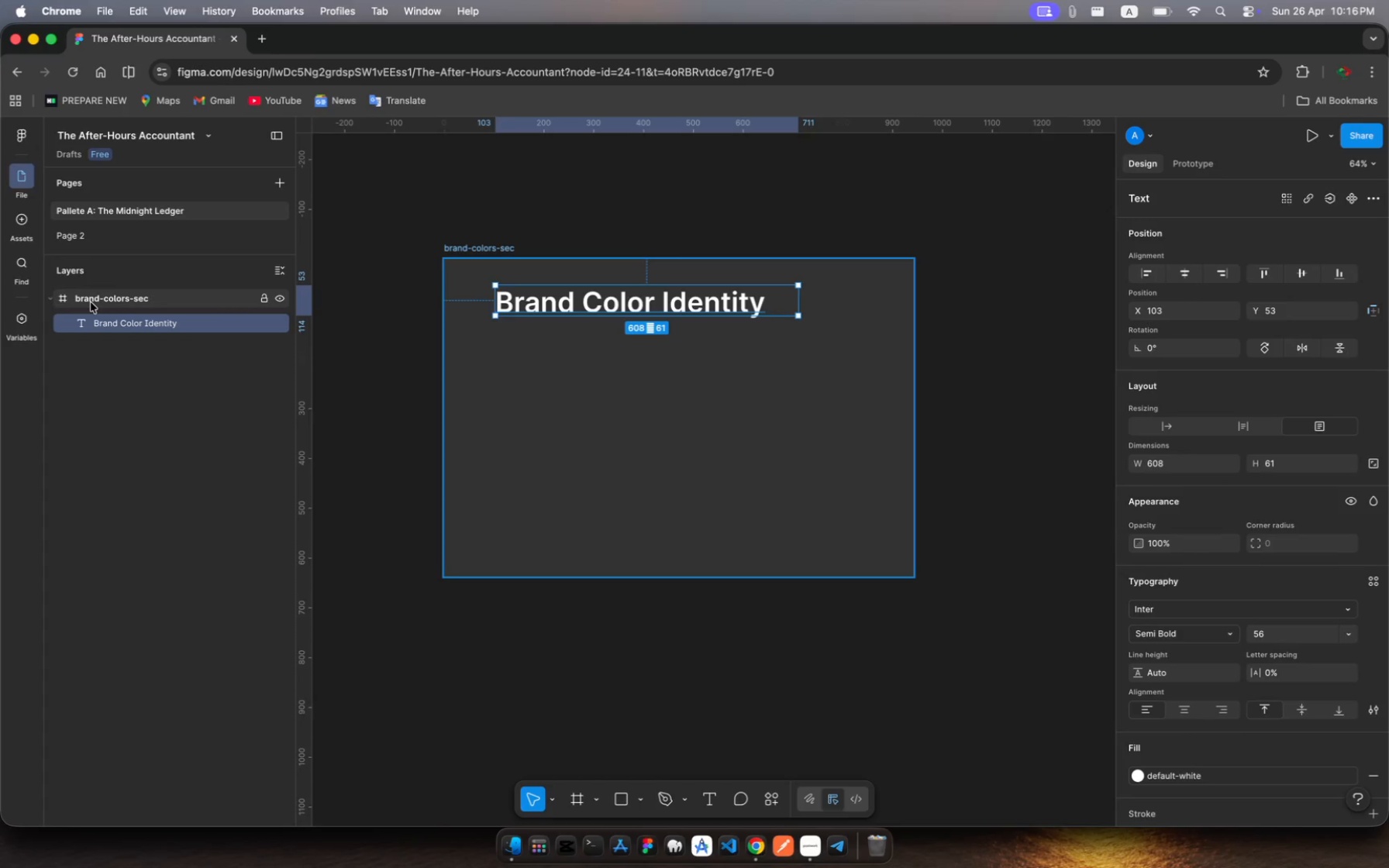 
left_click([92, 298])
 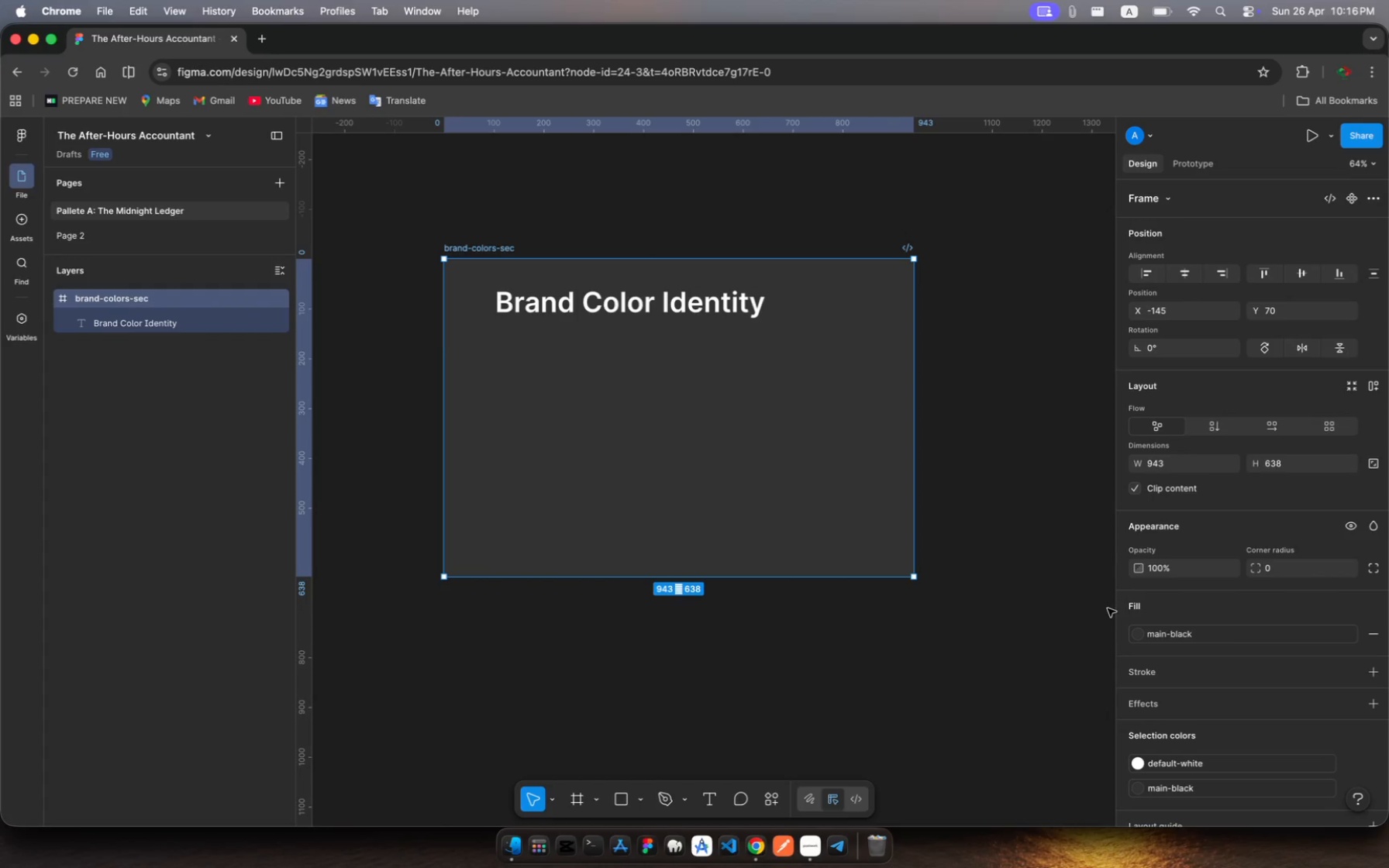 
scroll: coordinate [1160, 503], scroll_direction: up, amount: 8.0
 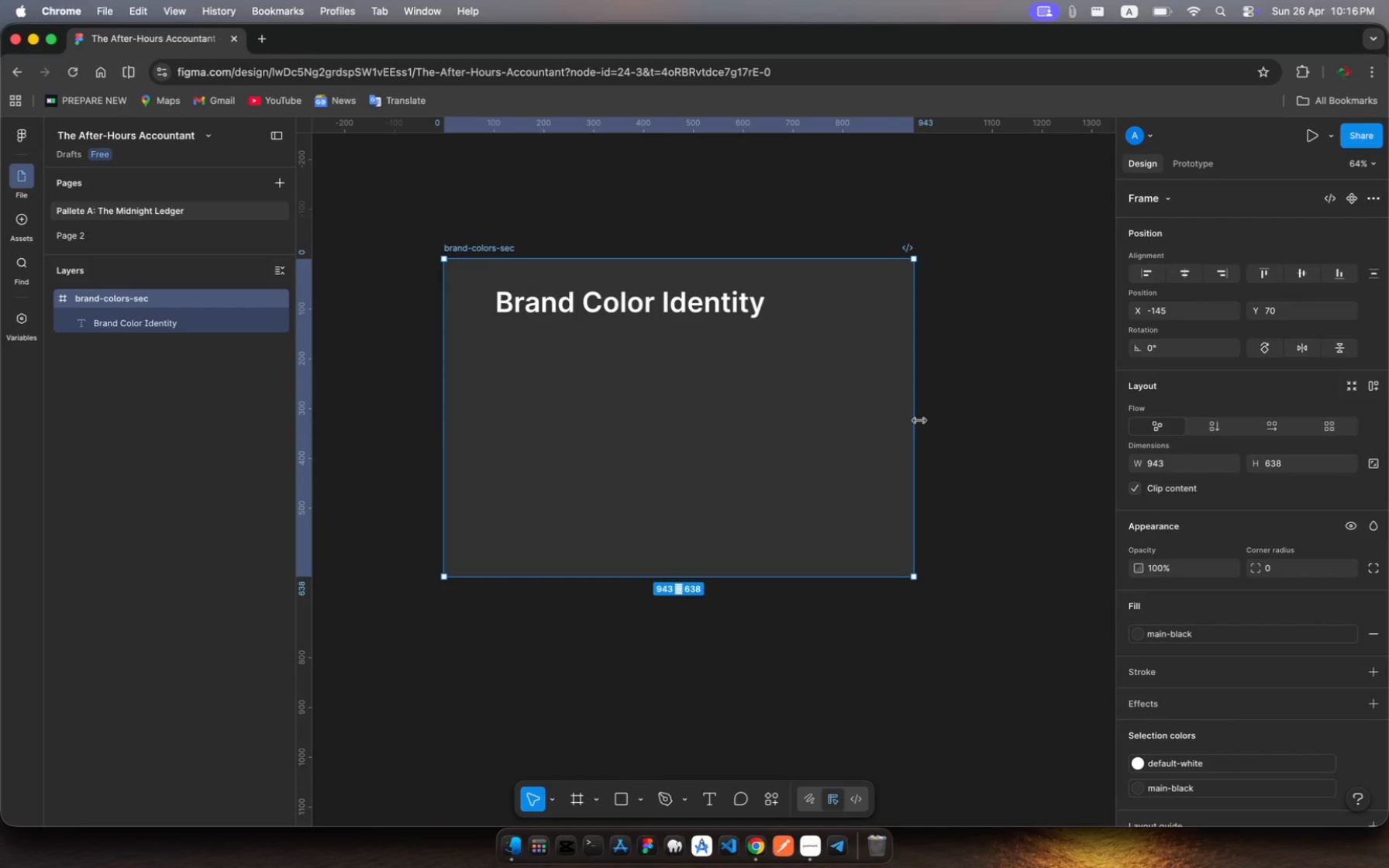 
left_click_drag(start_coordinate=[918, 422], to_coordinate=[1031, 428])
 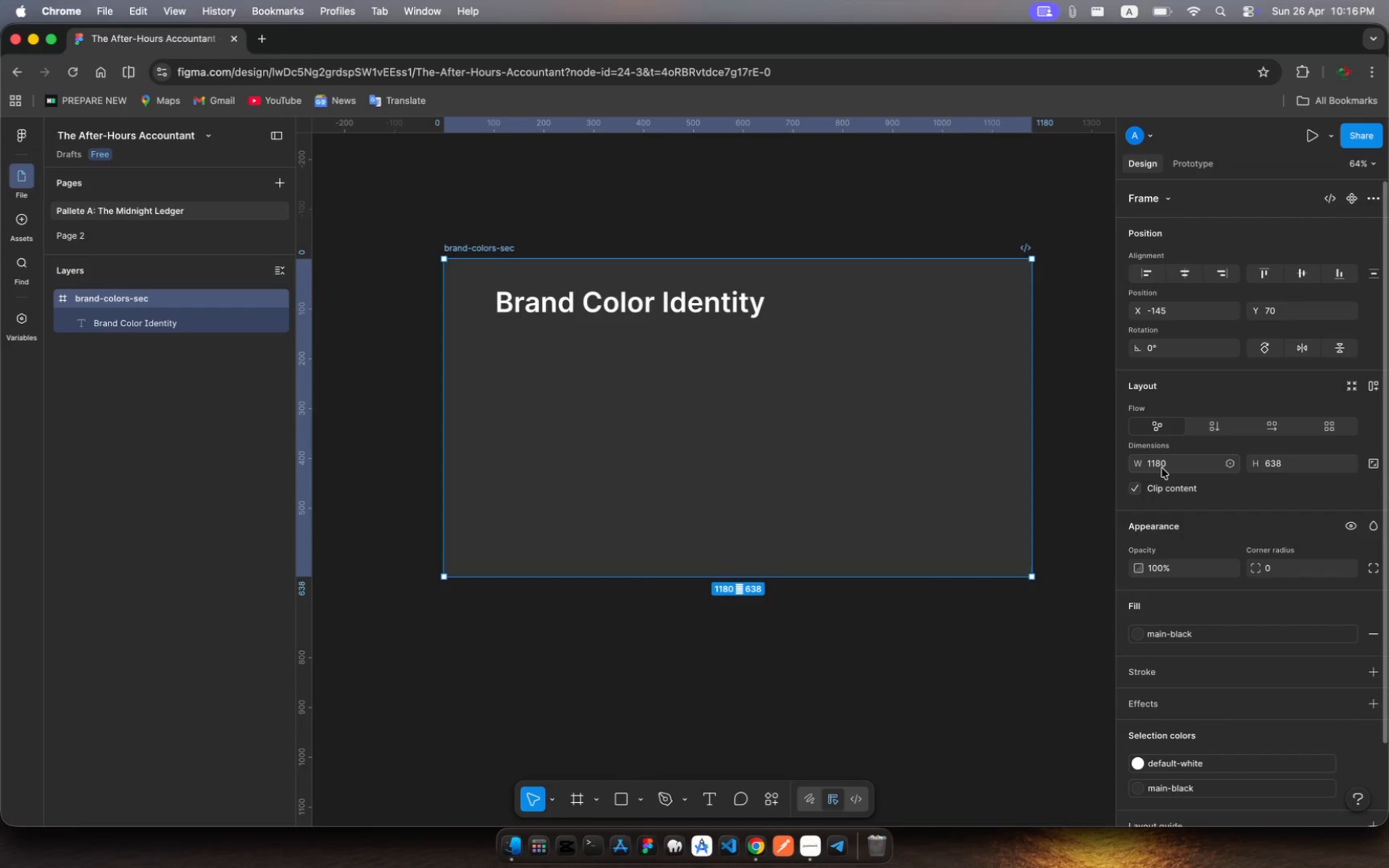 
left_click([1161, 467])
 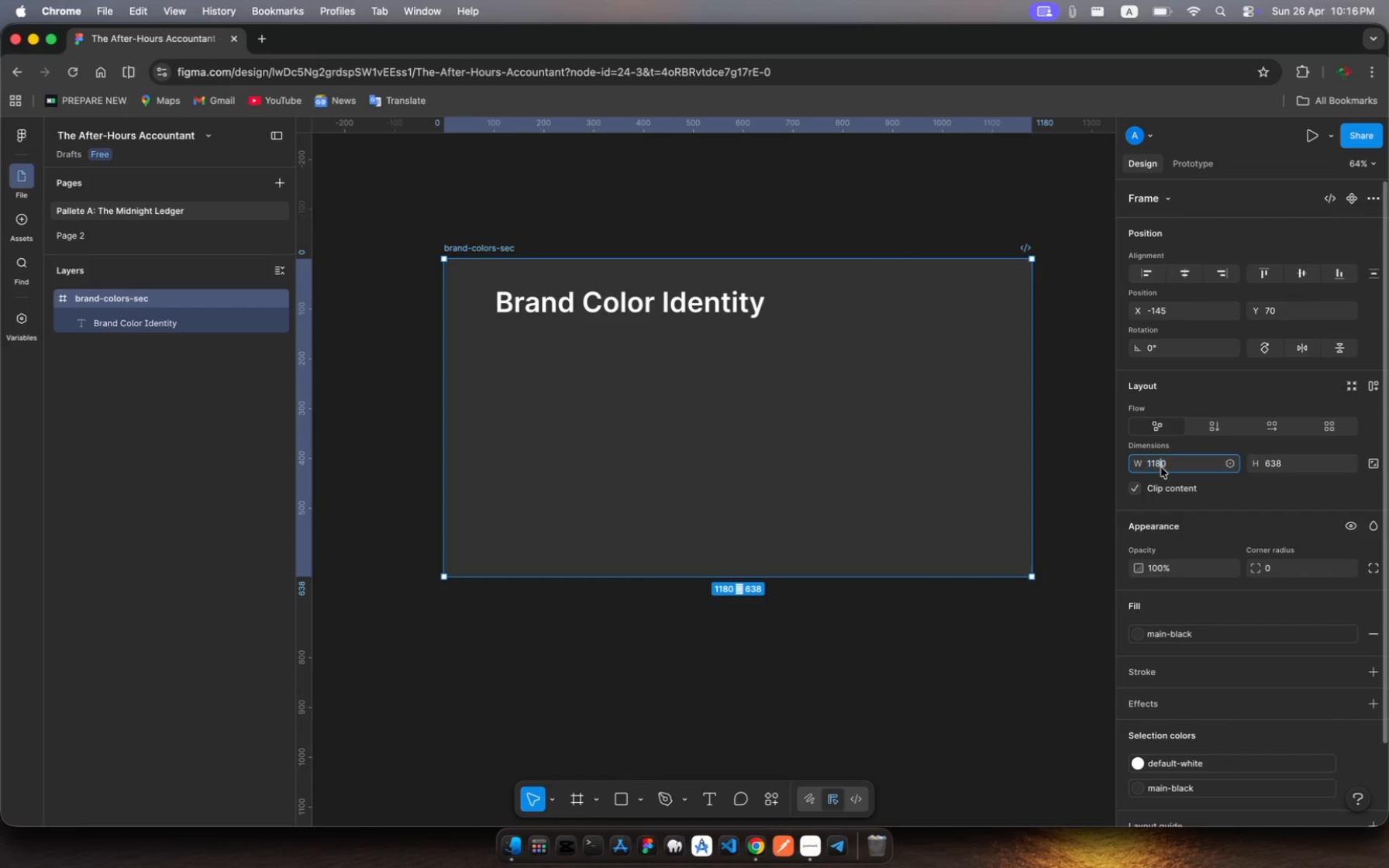 
left_click([1161, 467])
 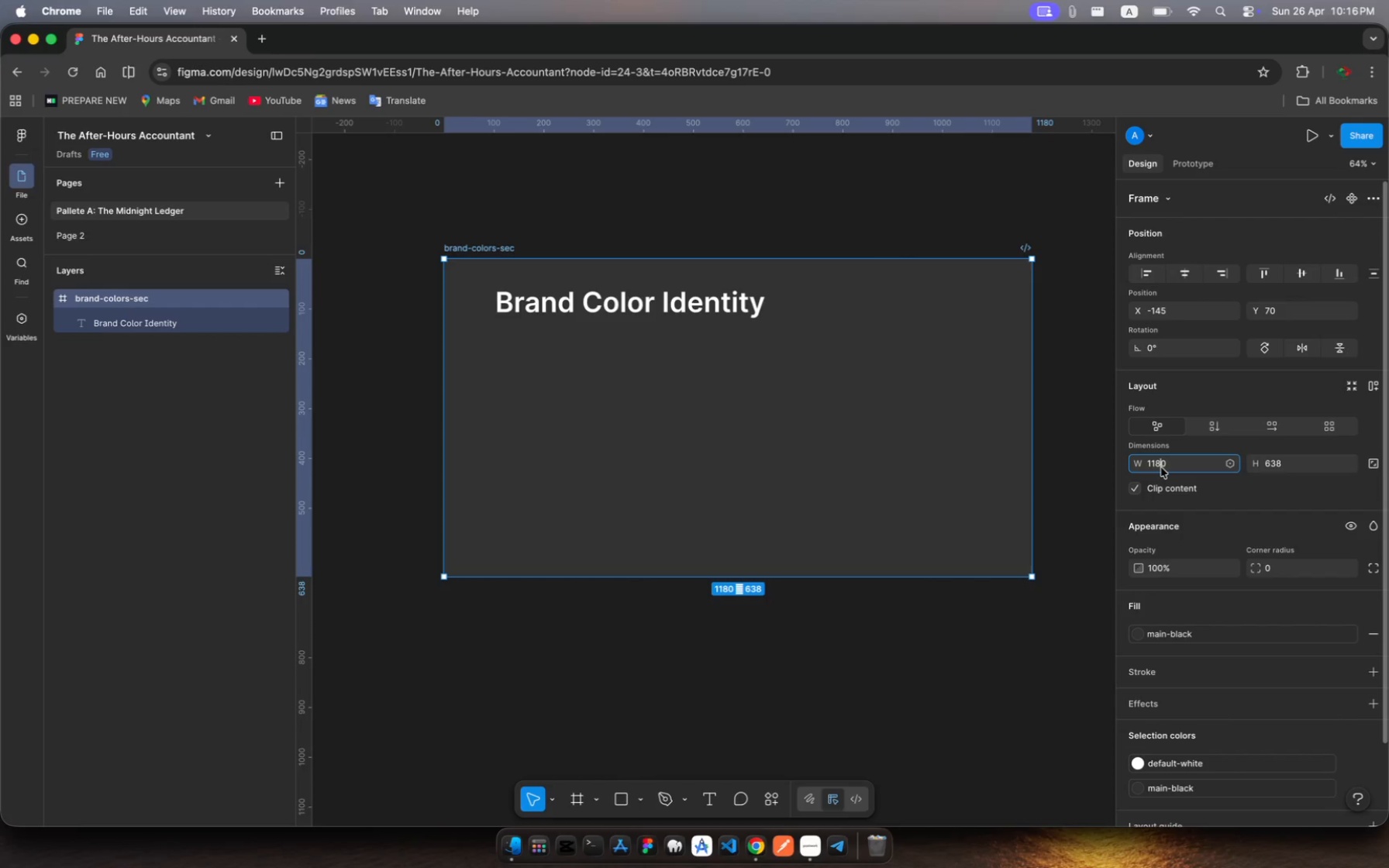 
key(Meta+A)
 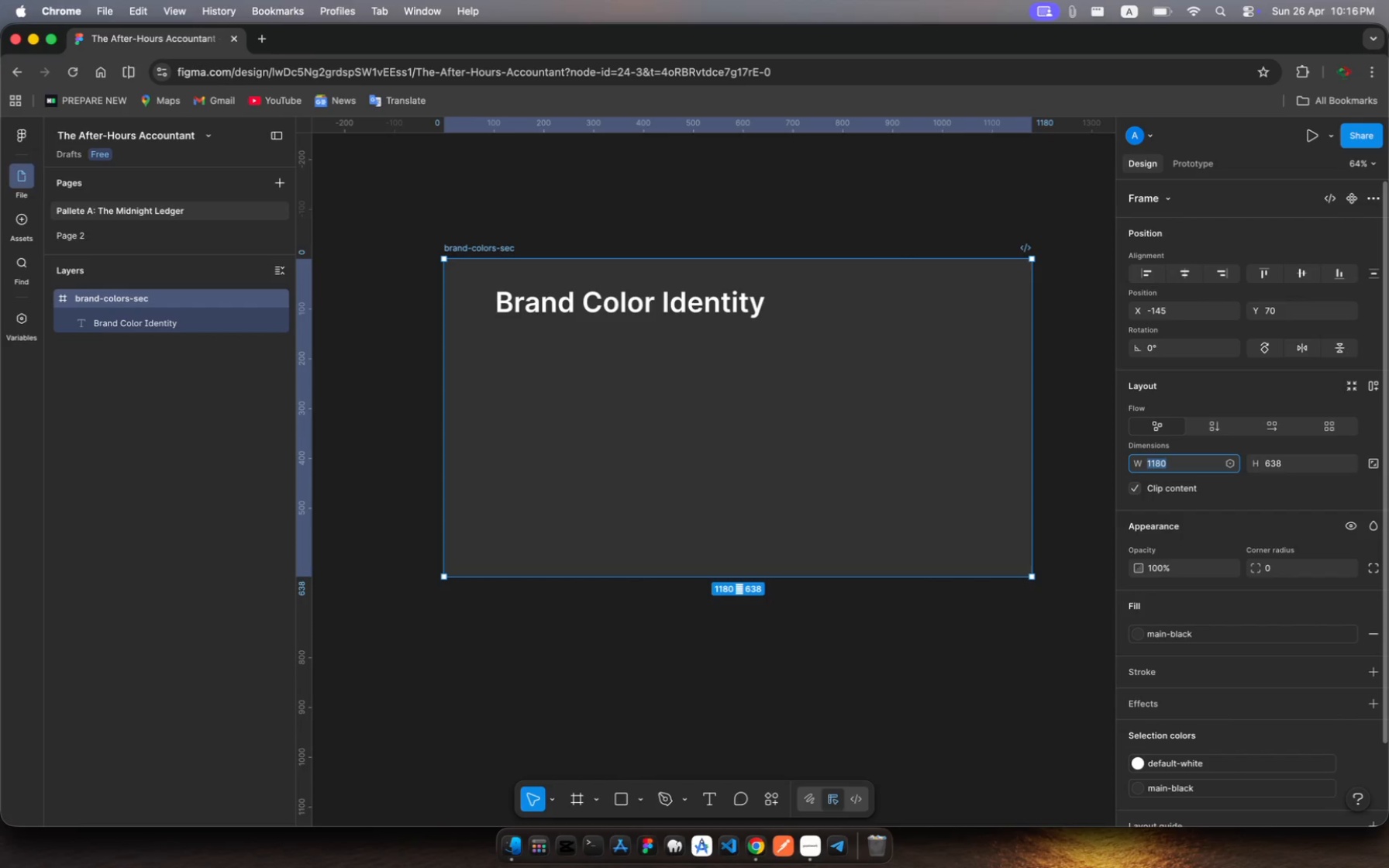 
type(11)
key(Backspace)
type(320)
 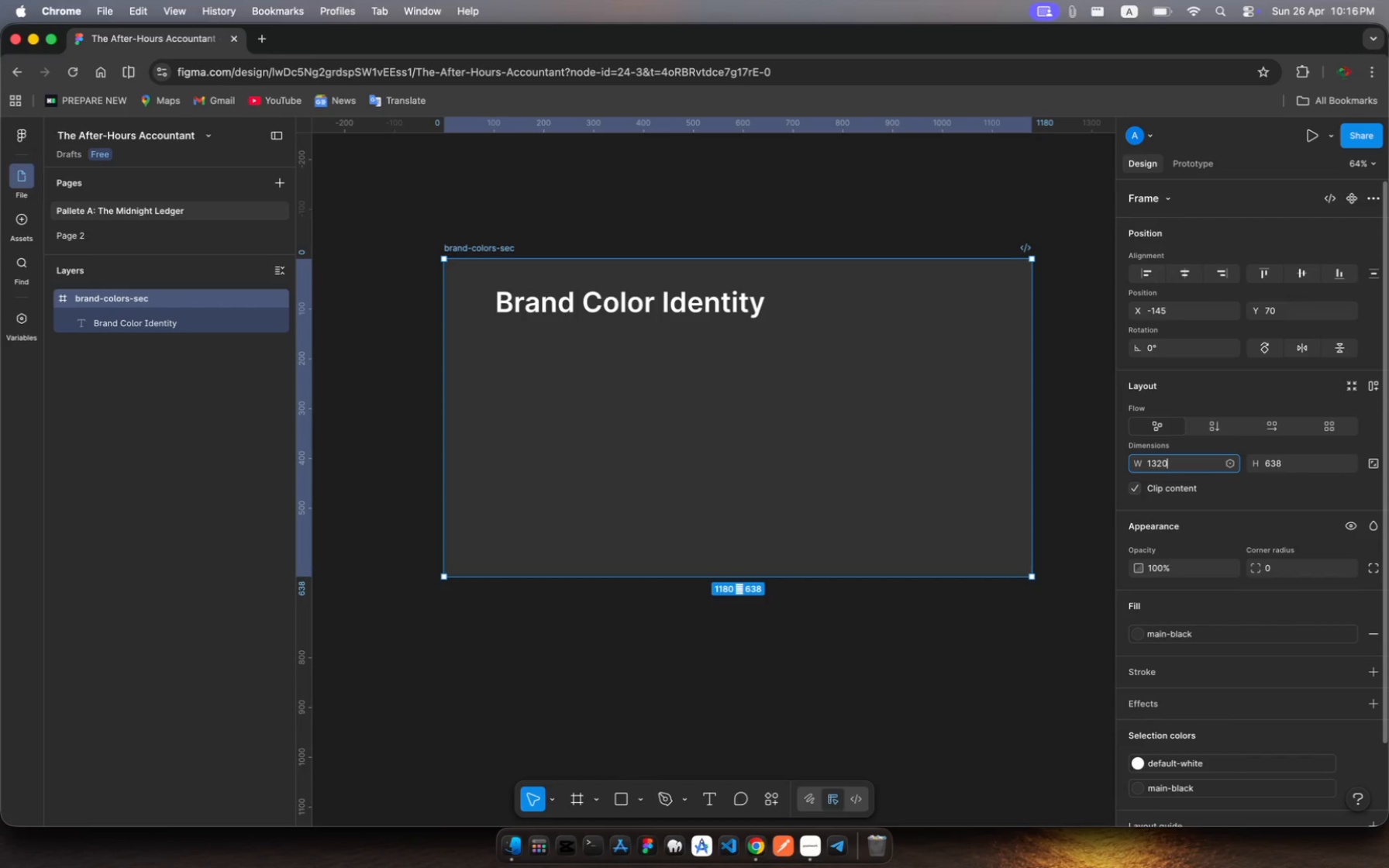 
key(Enter)
 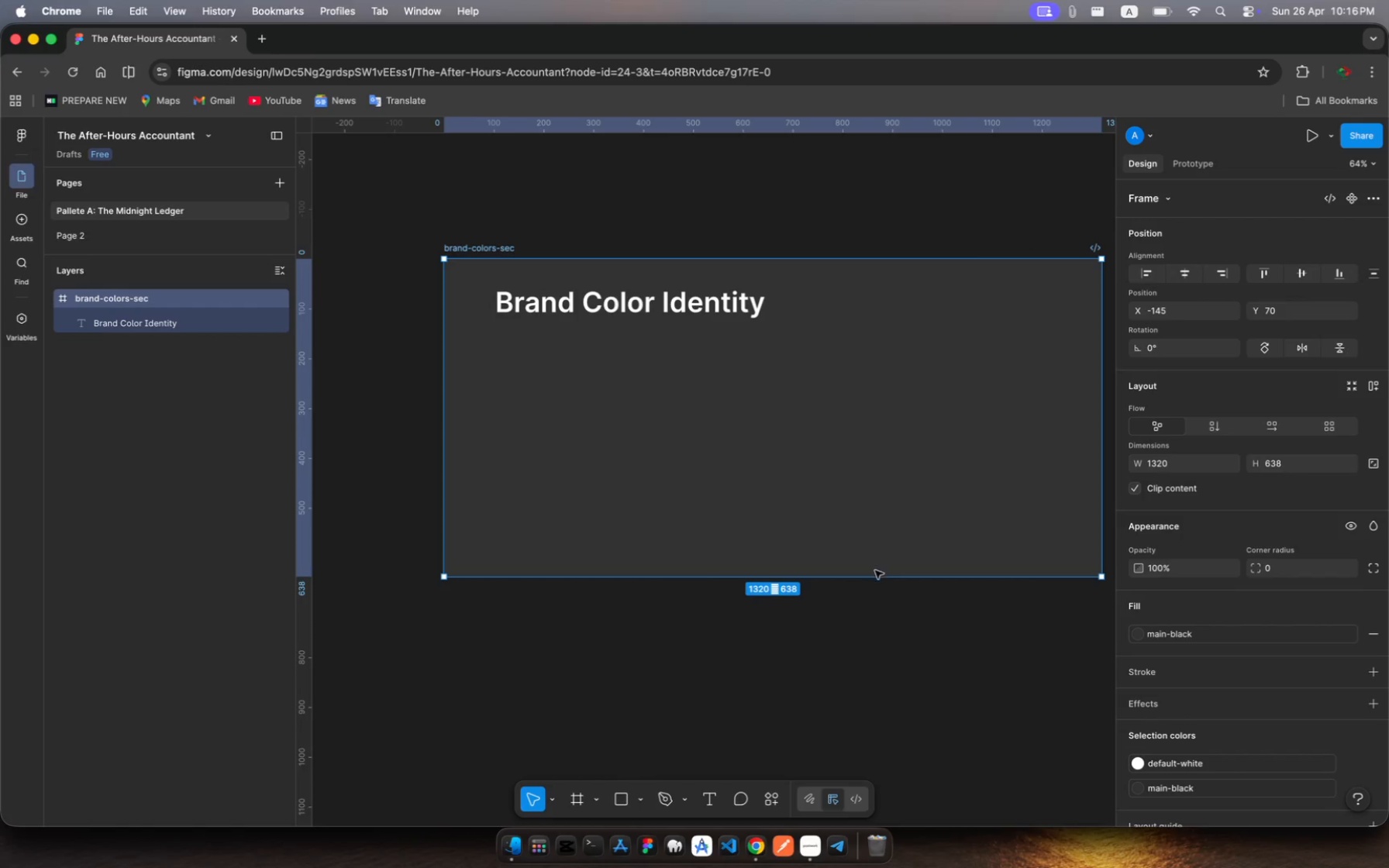 
left_click_drag(start_coordinate=[874, 577], to_coordinate=[881, 614])
 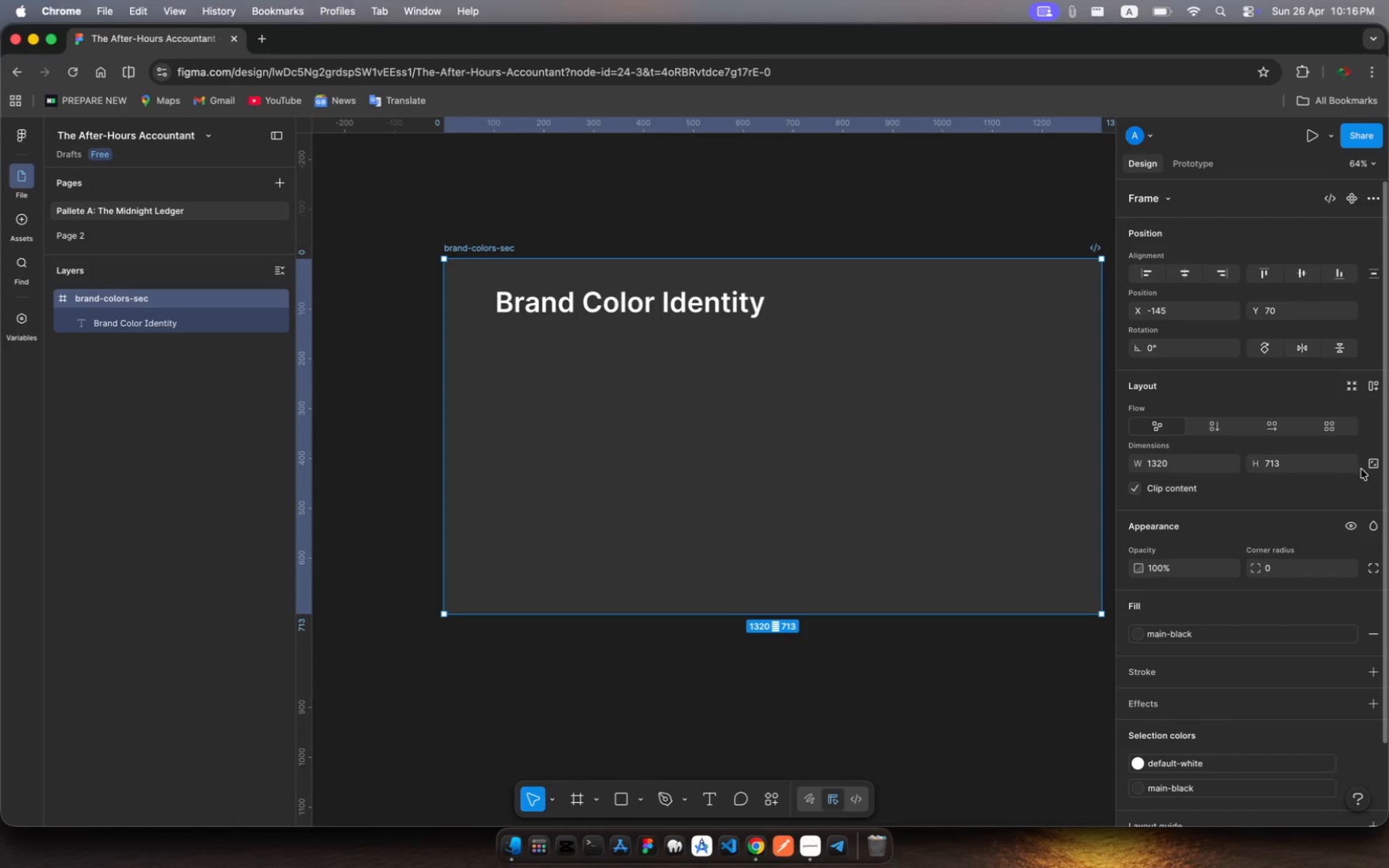 
left_click([1350, 460])
 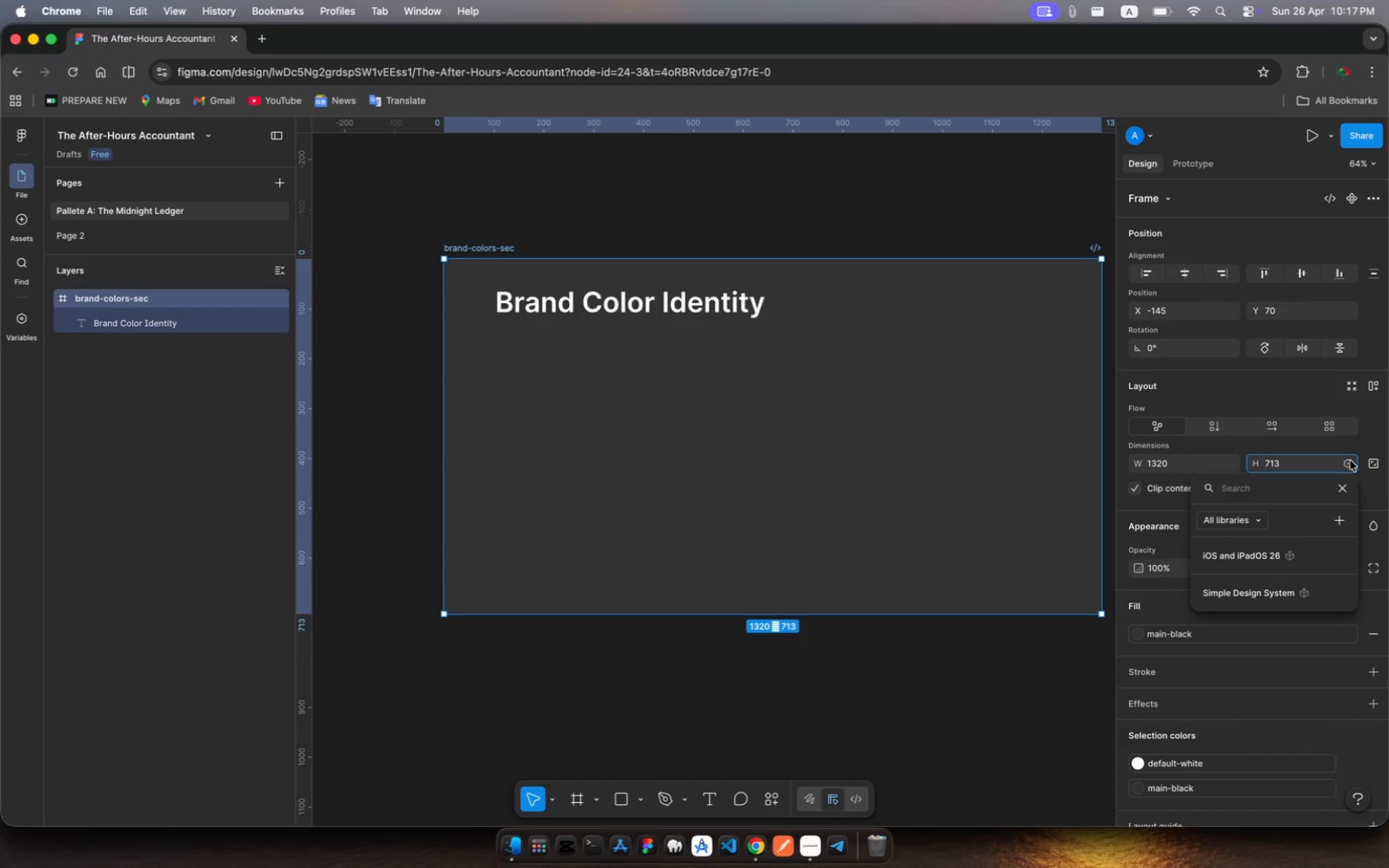 
wait(8.48)
 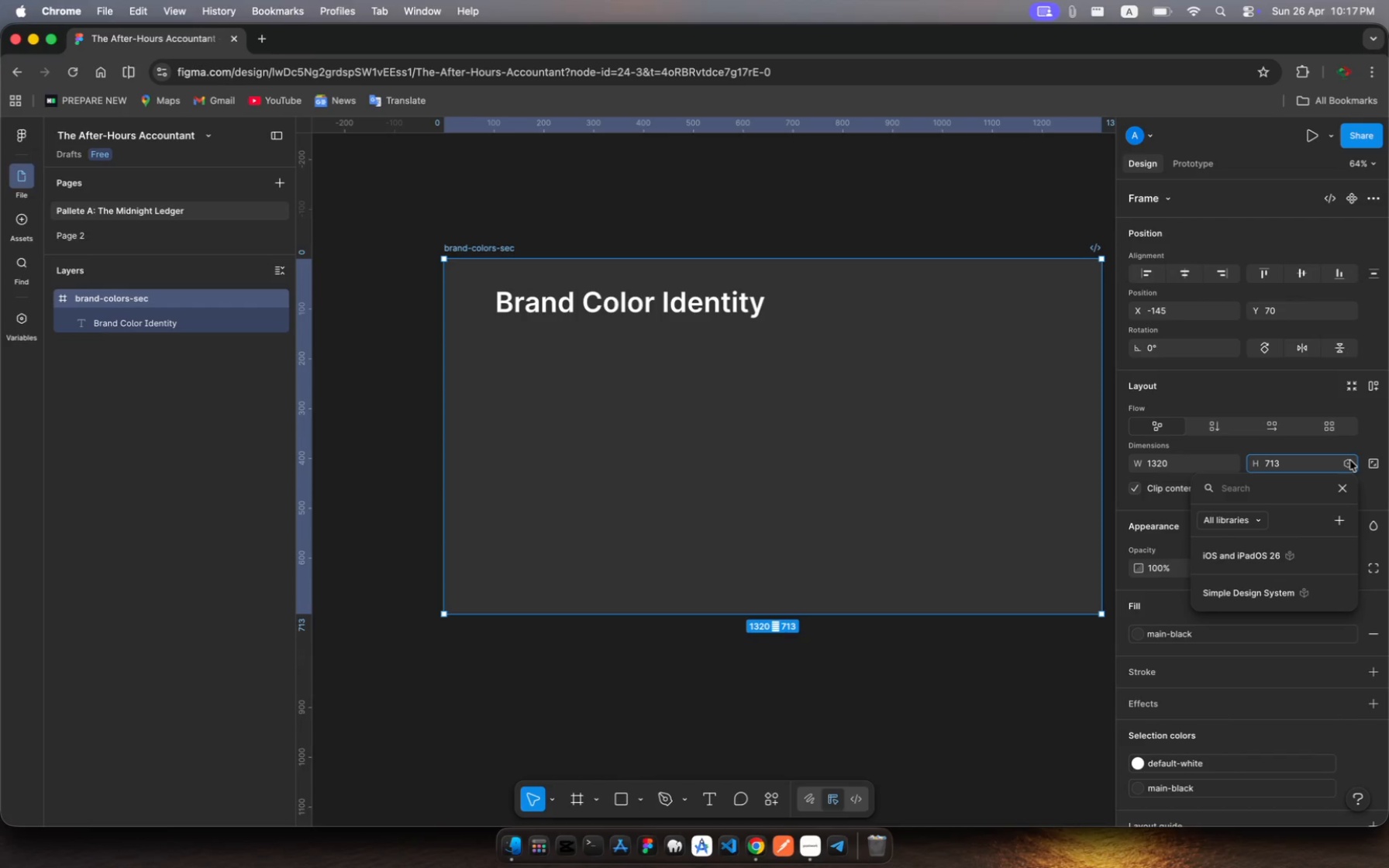 
left_click([908, 531])
 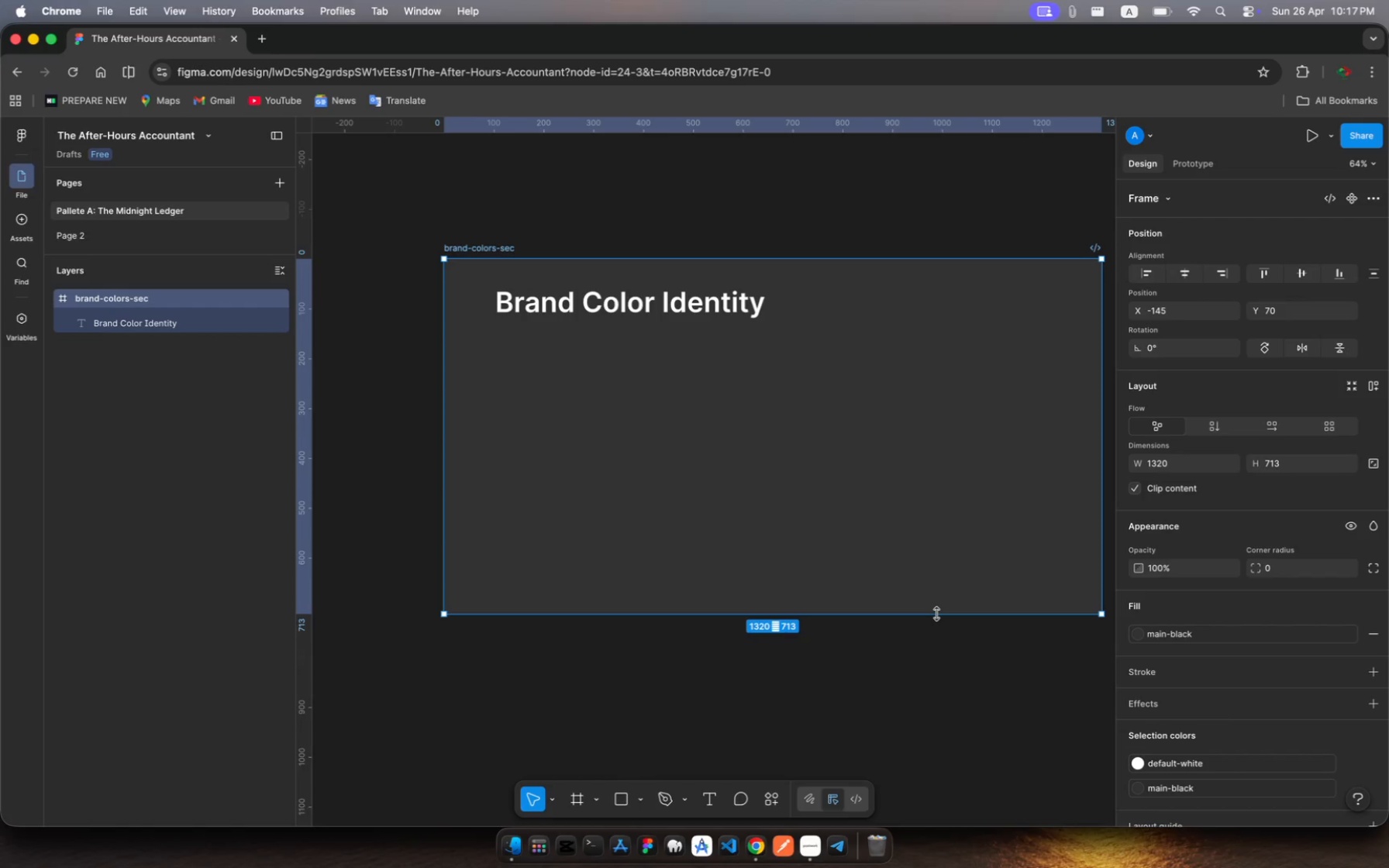 
left_click_drag(start_coordinate=[936, 614], to_coordinate=[943, 694])
 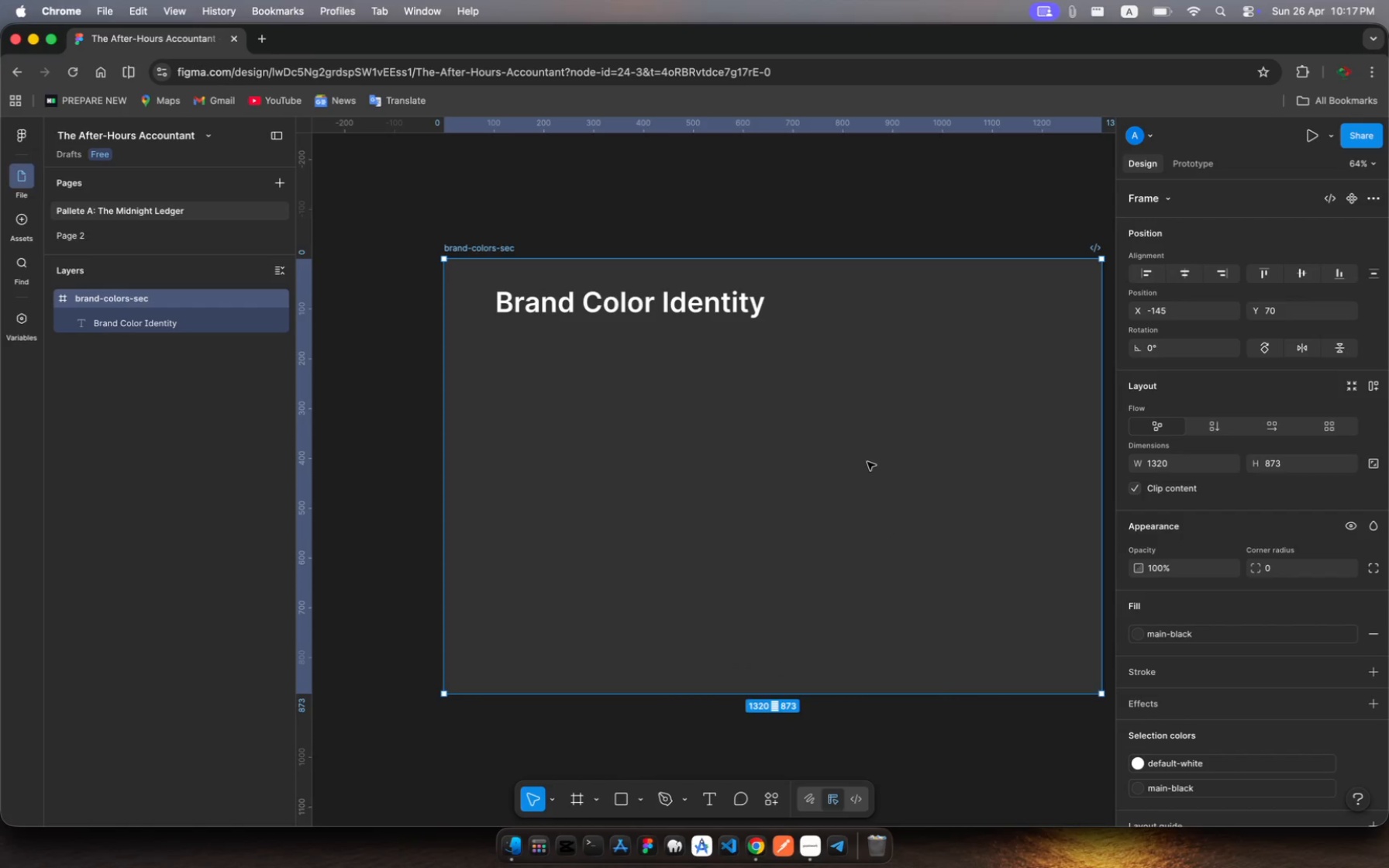 
left_click_drag(start_coordinate=[868, 462], to_coordinate=[817, 451])
 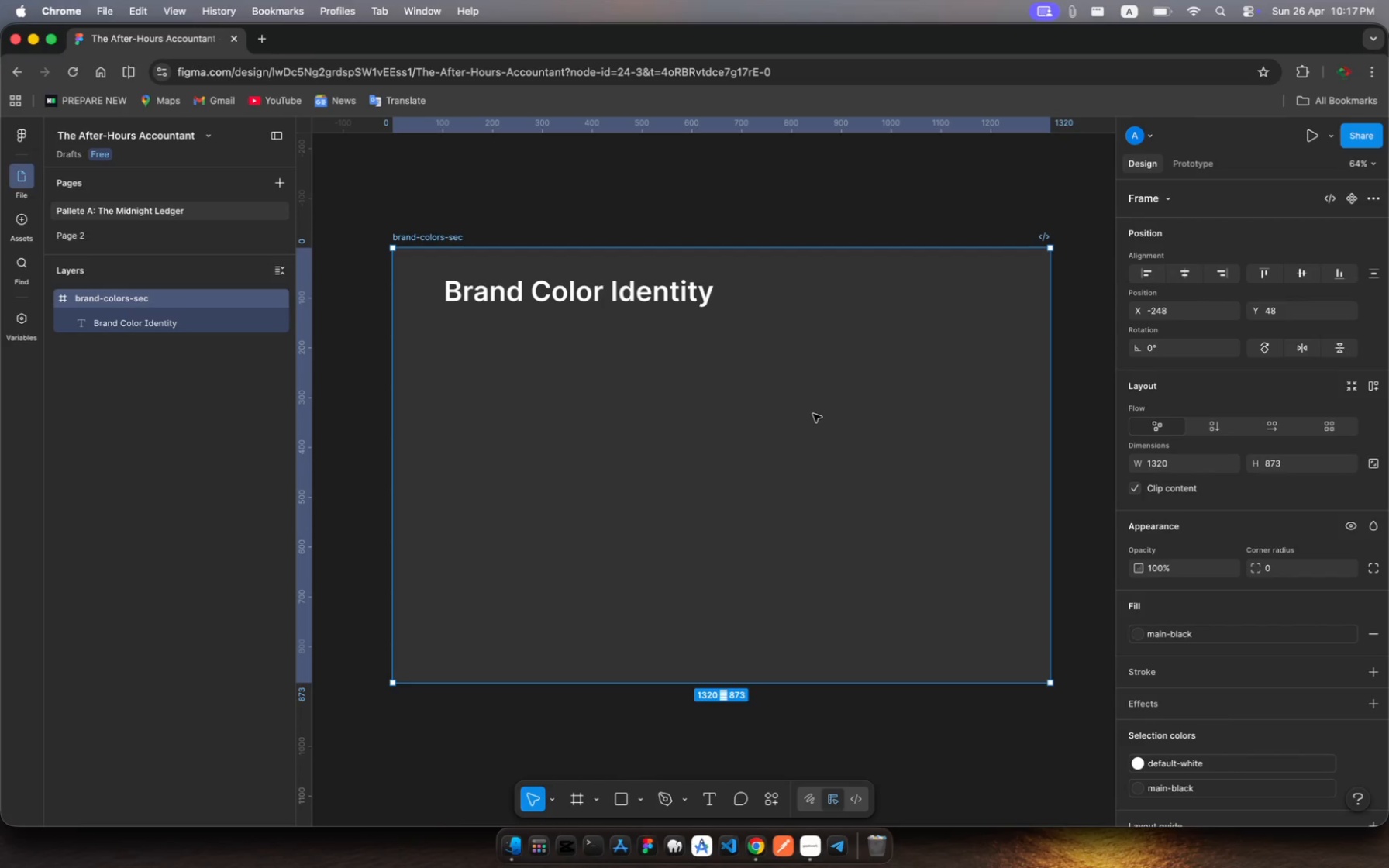 
wait(7.28)
 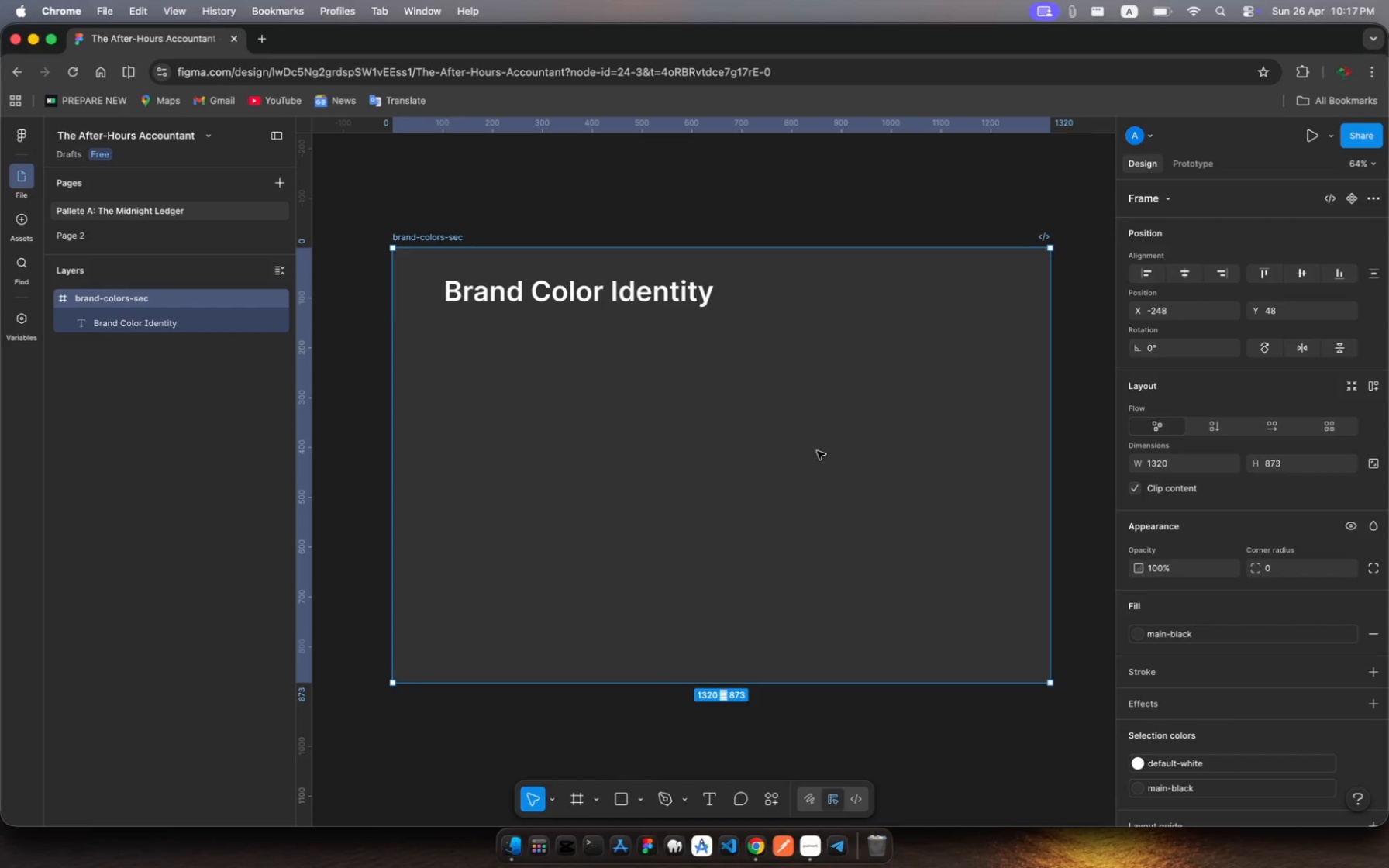 
left_click([602, 295])
 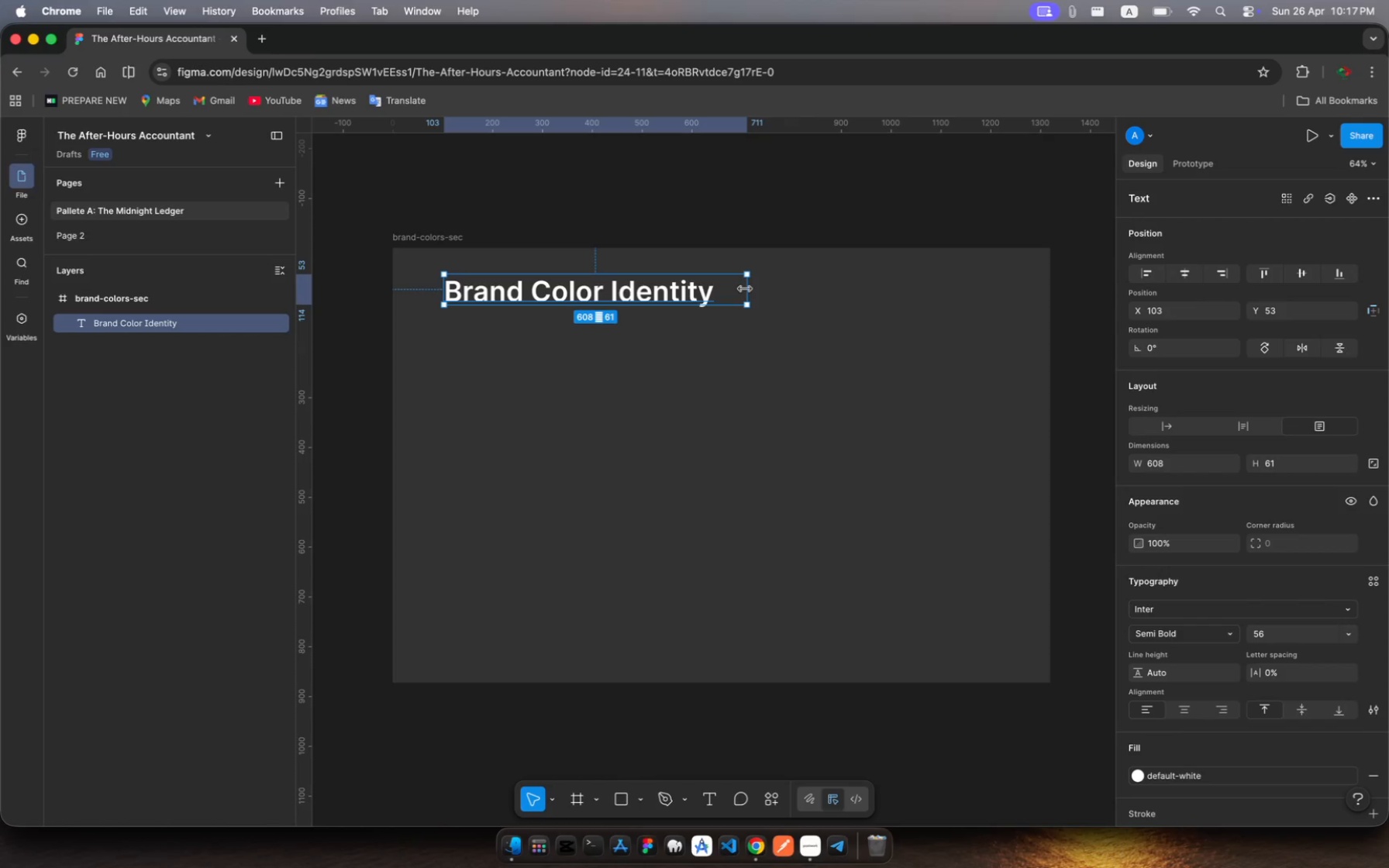 
left_click_drag(start_coordinate=[745, 289], to_coordinate=[1014, 295])
 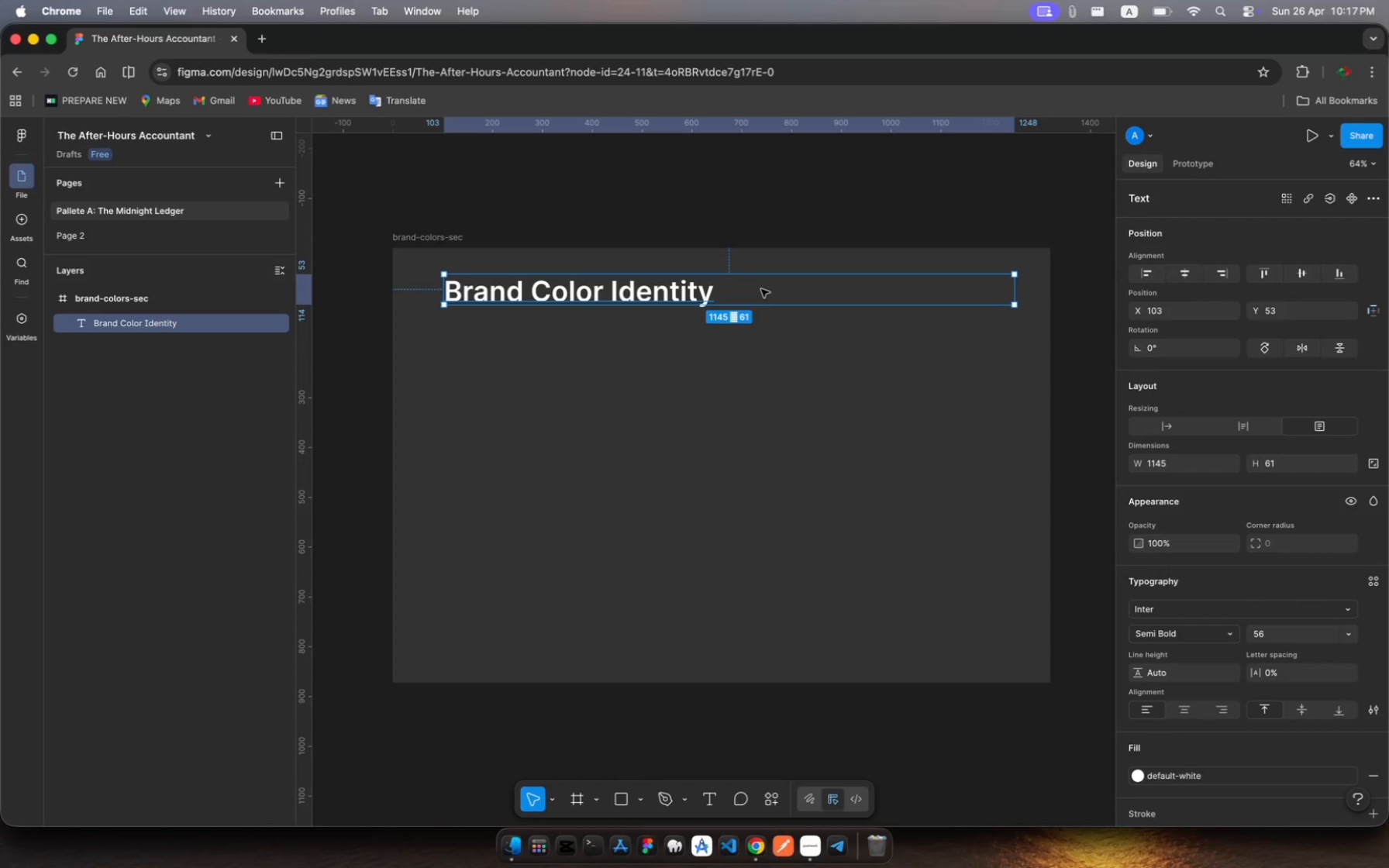 
left_click_drag(start_coordinate=[761, 289], to_coordinate=[767, 284])
 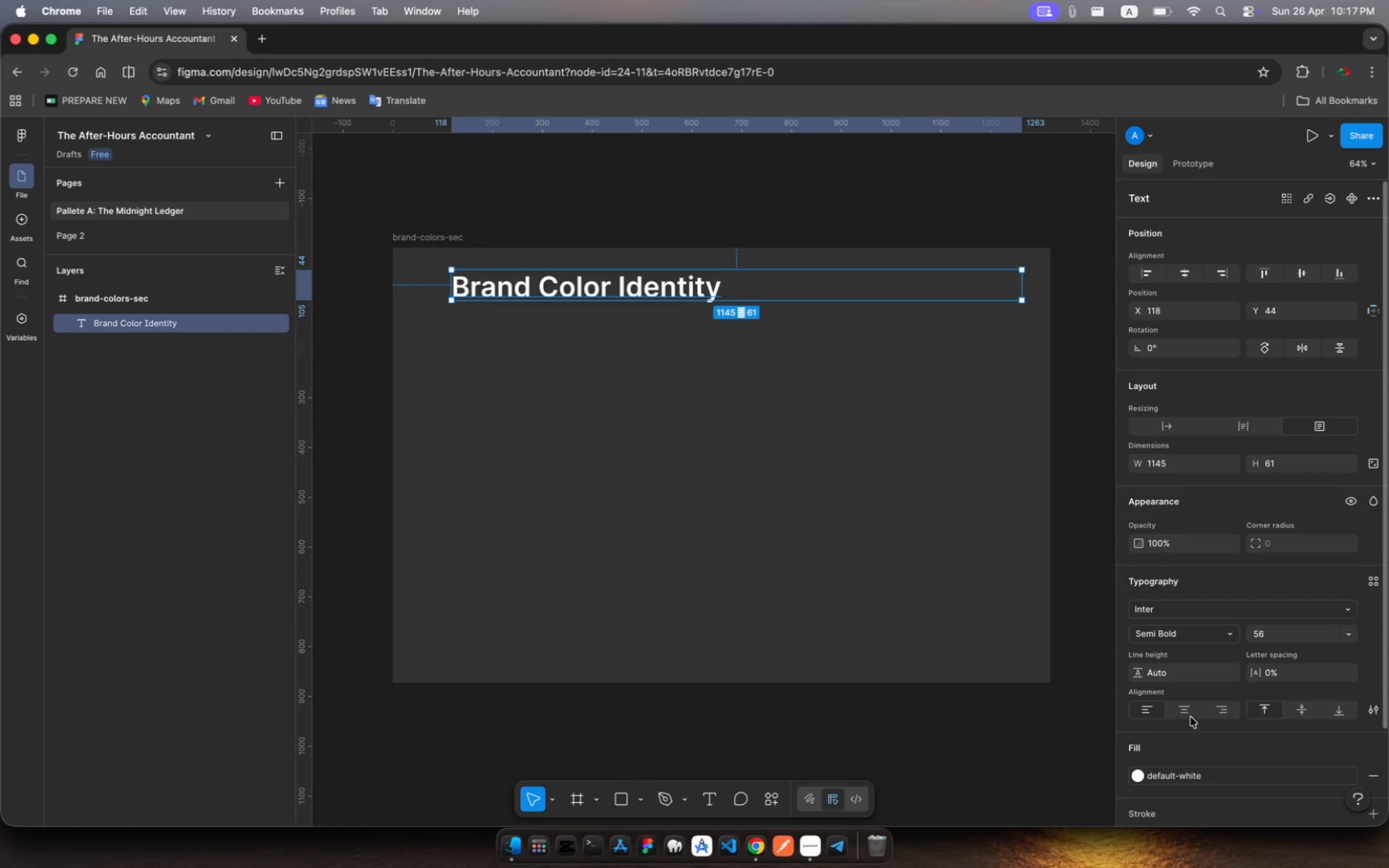 
left_click([1185, 709])
 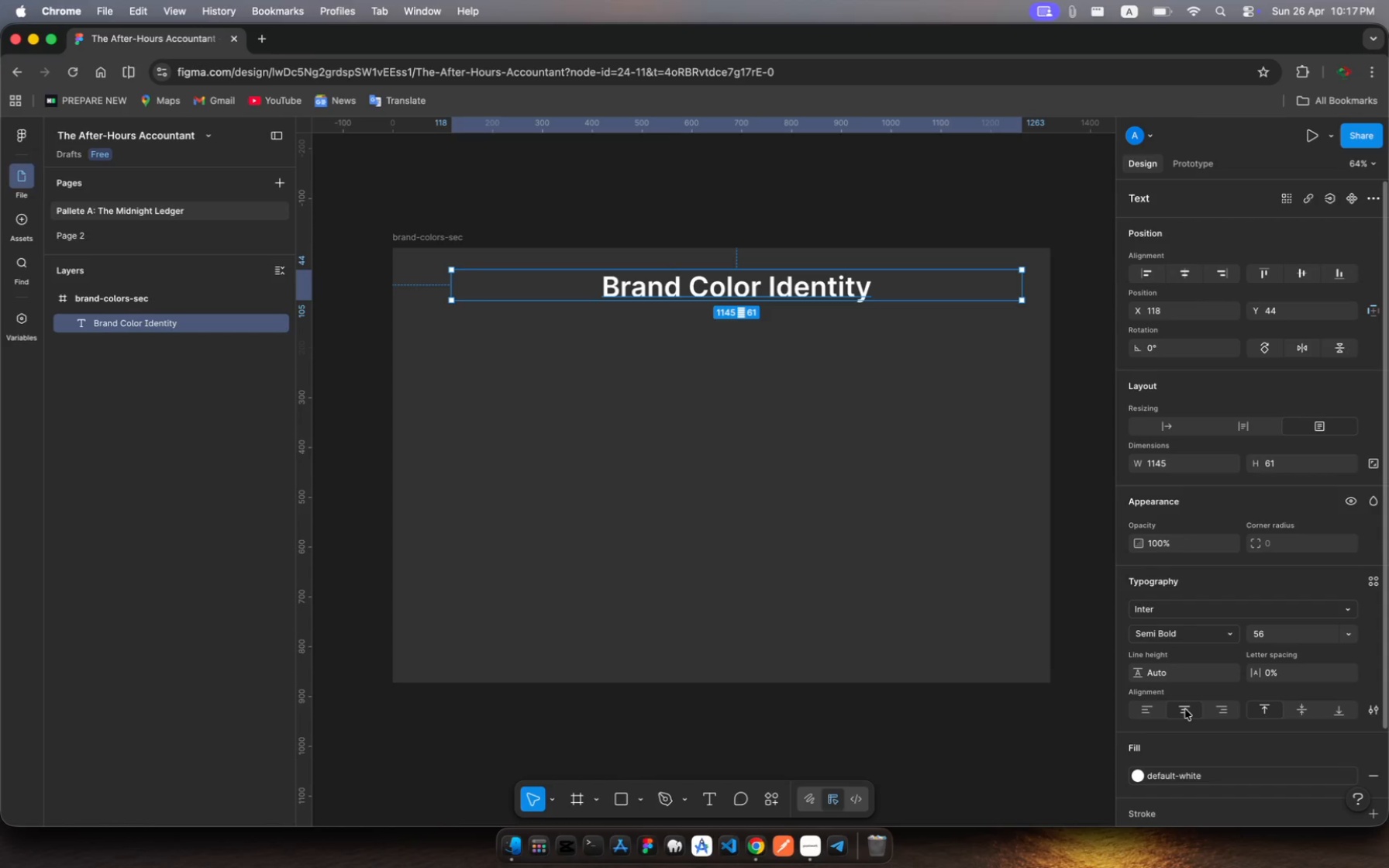 
wait(13.89)
 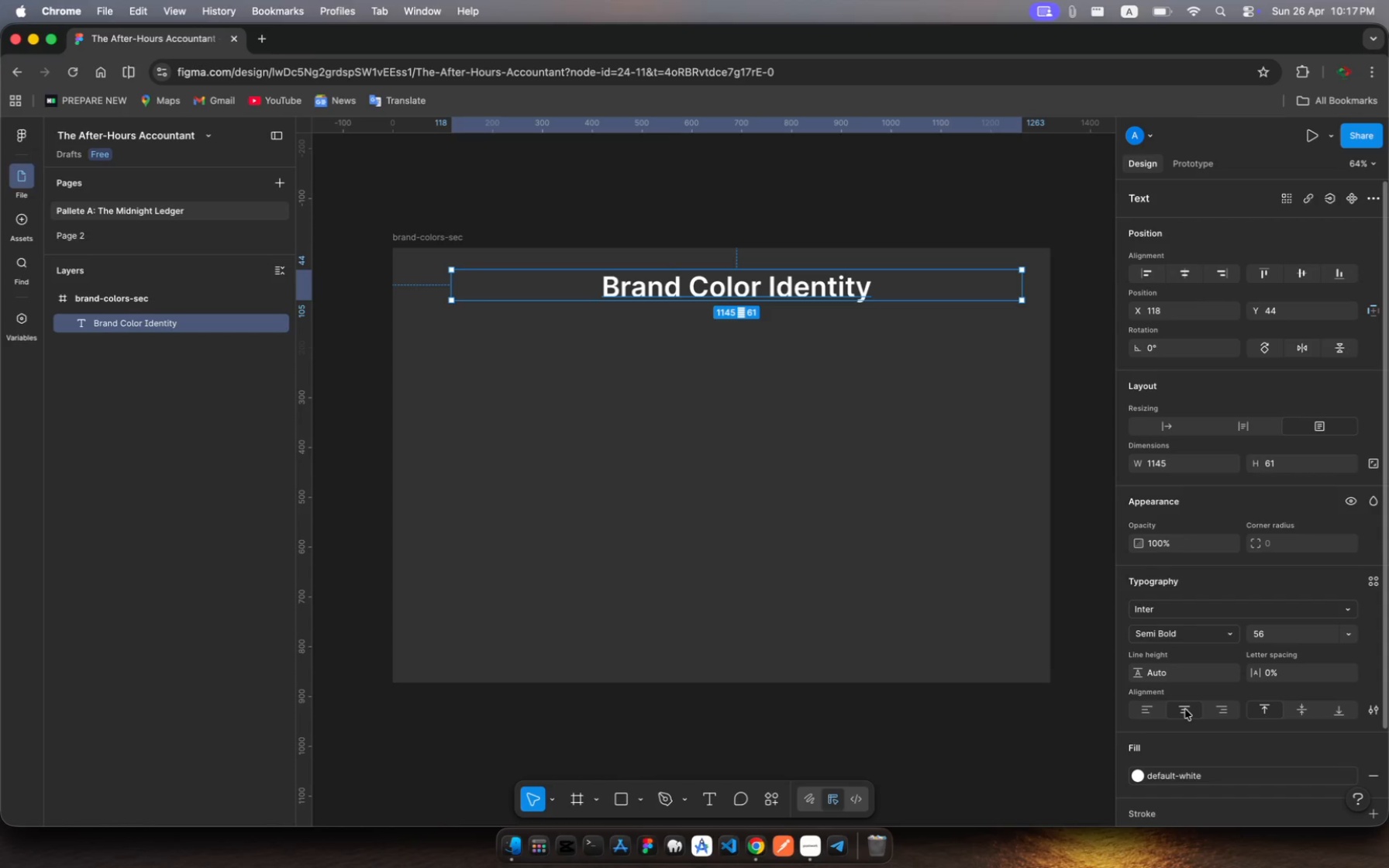 
left_click([574, 803])
 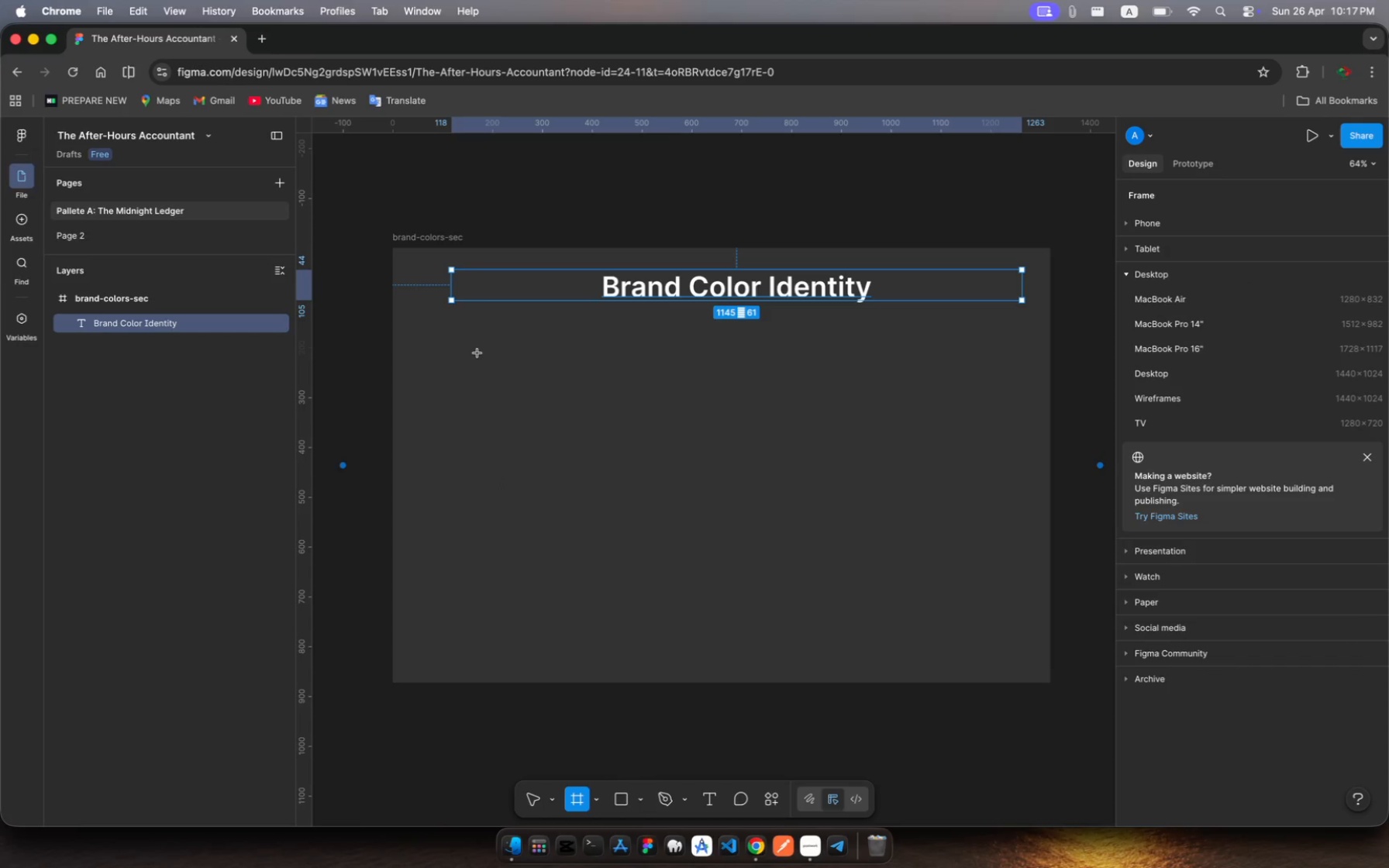 
left_click_drag(start_coordinate=[477, 353], to_coordinate=[1032, 532])
 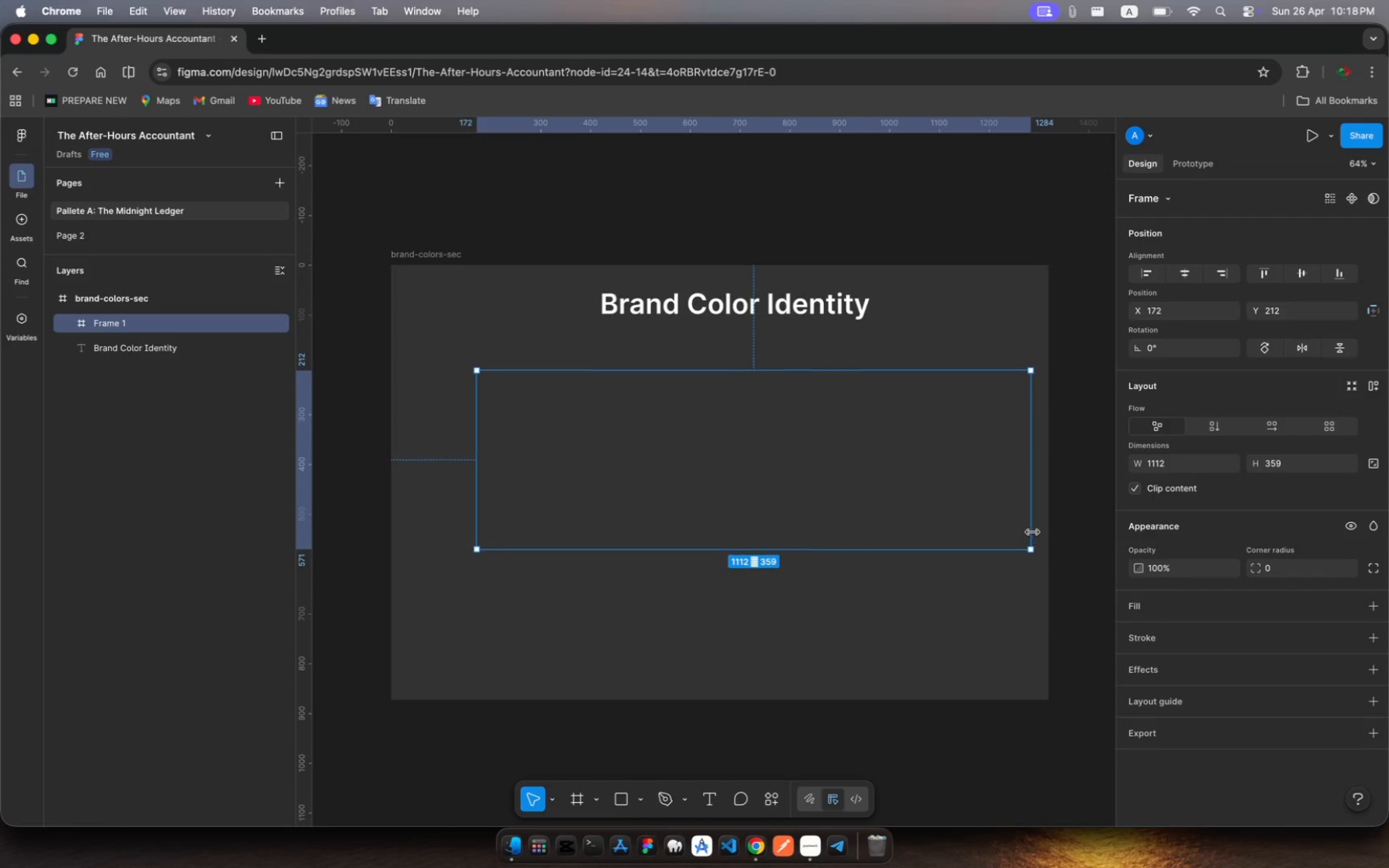 
scroll: coordinate [1032, 532], scroll_direction: up, amount: 2.0
 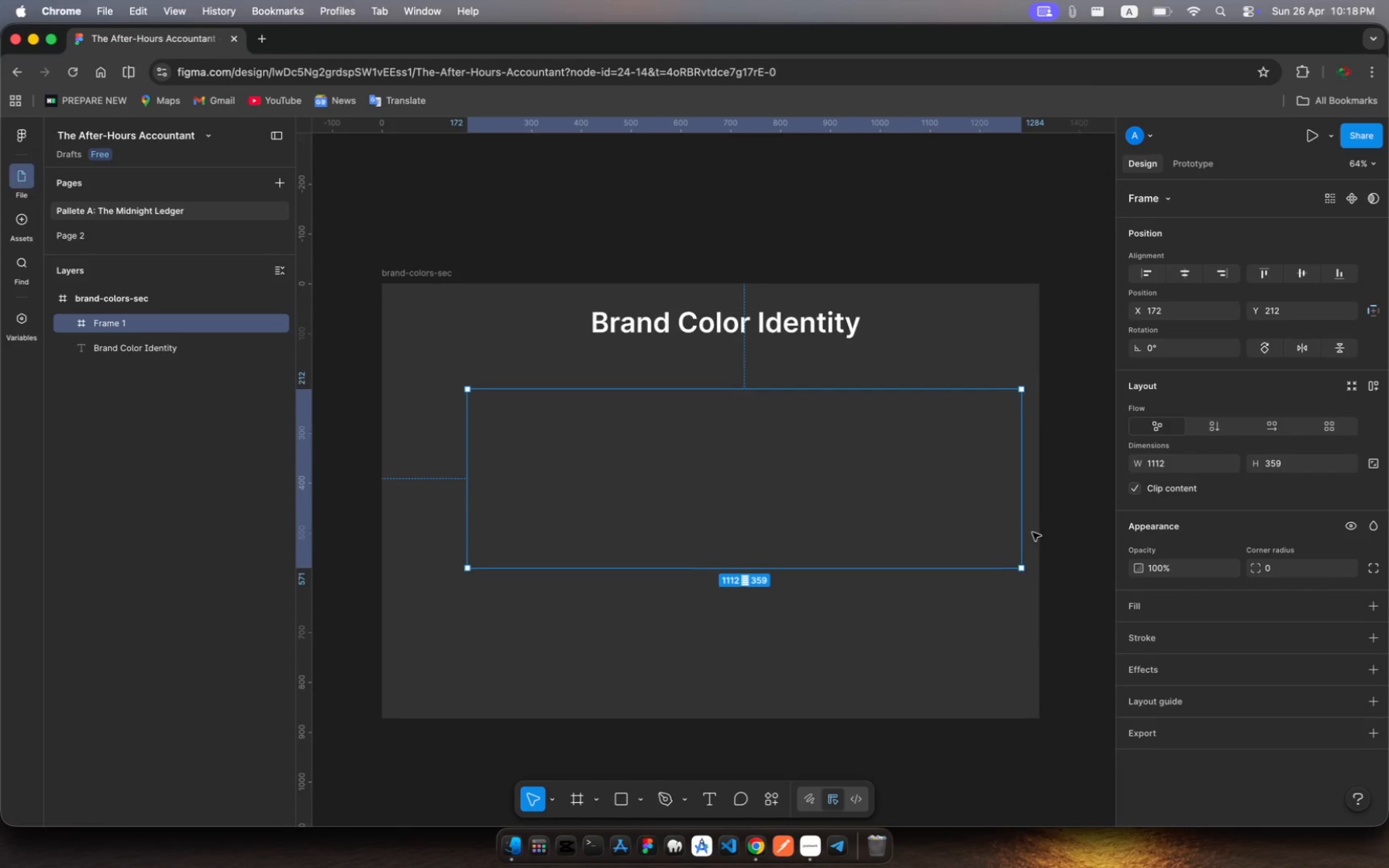 
scroll: coordinate [1032, 532], scroll_direction: down, amount: 5.0
 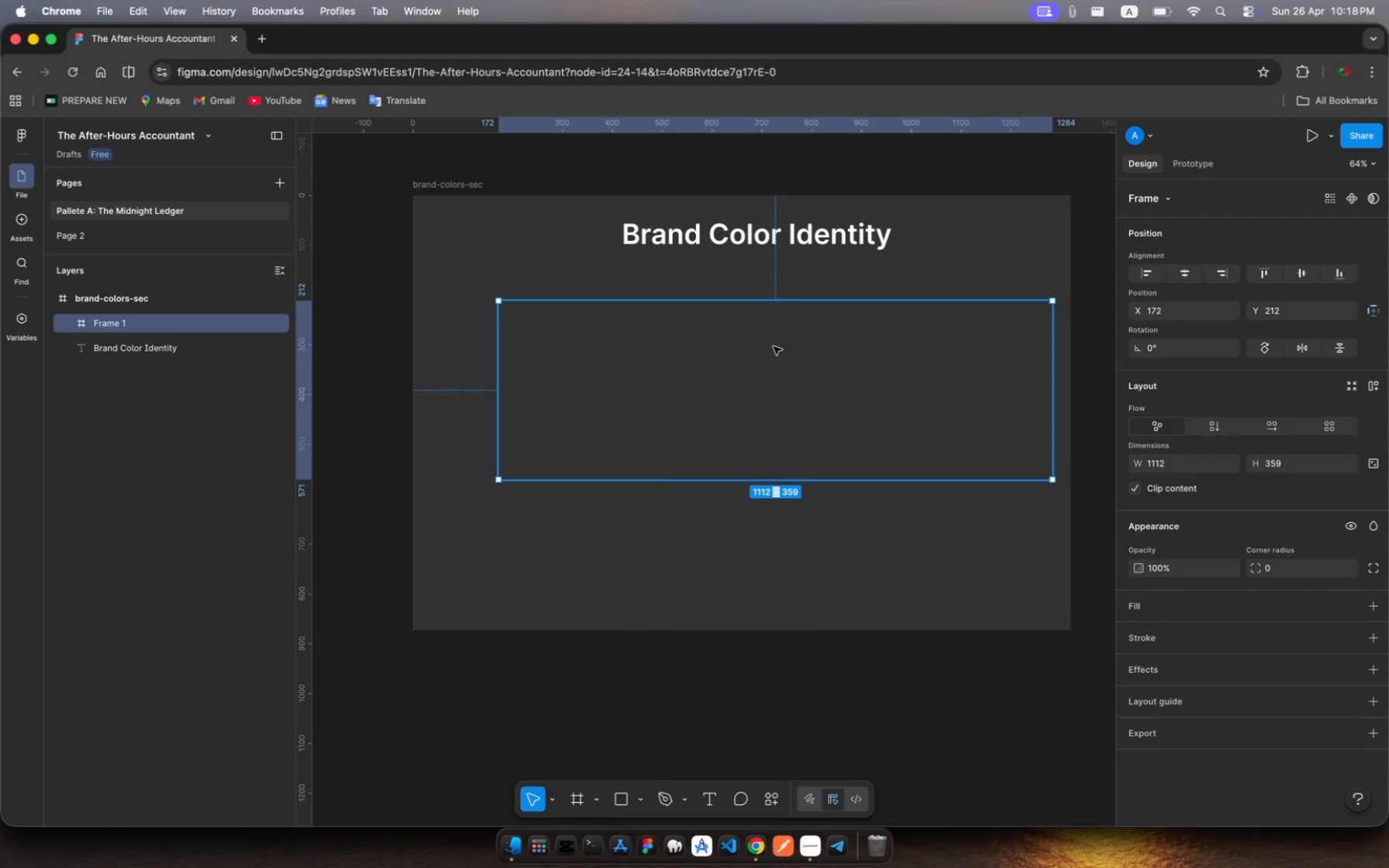 
left_click_drag(start_coordinate=[774, 346], to_coordinate=[763, 324])
 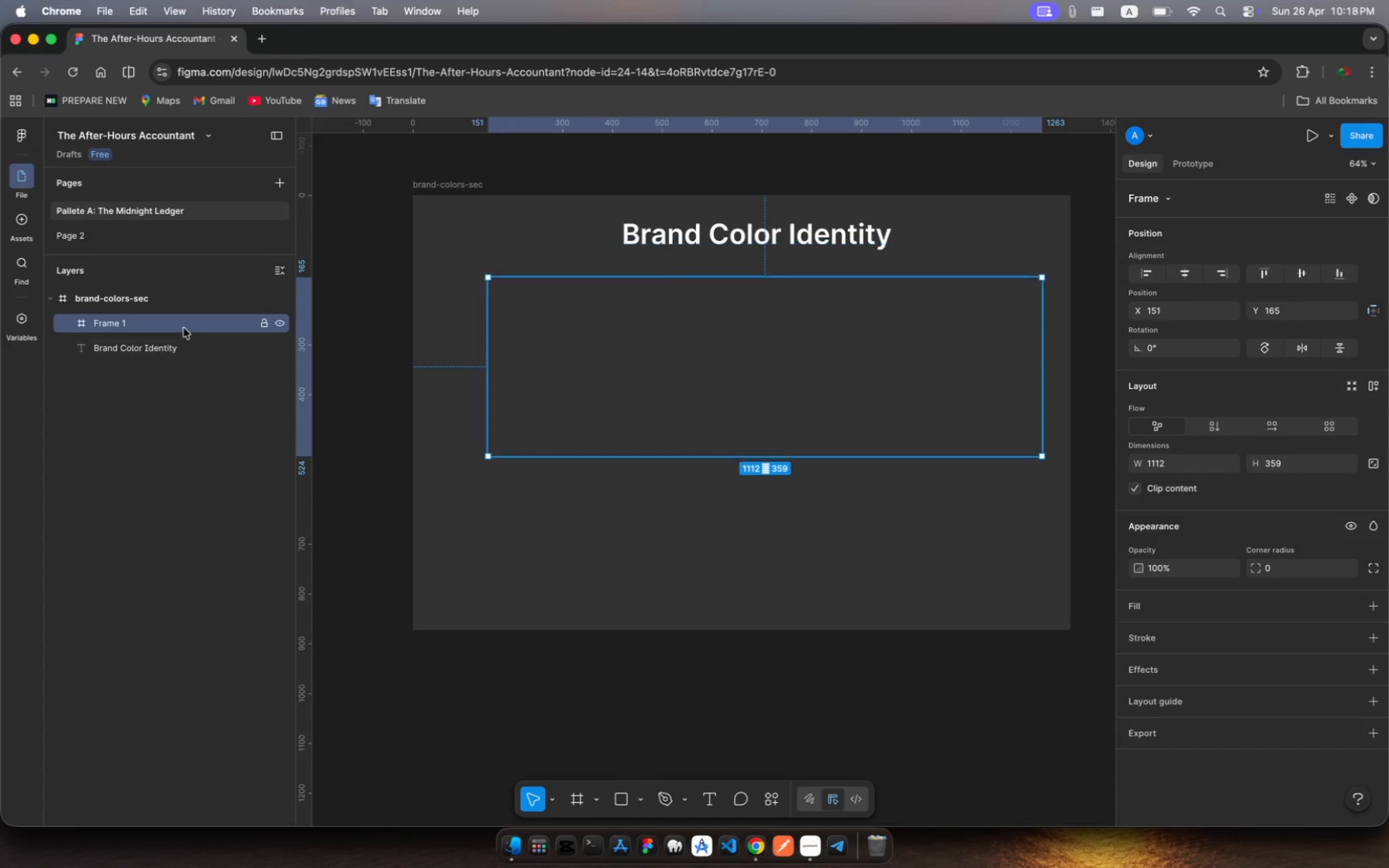 
left_click_drag(start_coordinate=[183, 328], to_coordinate=[182, 332])
 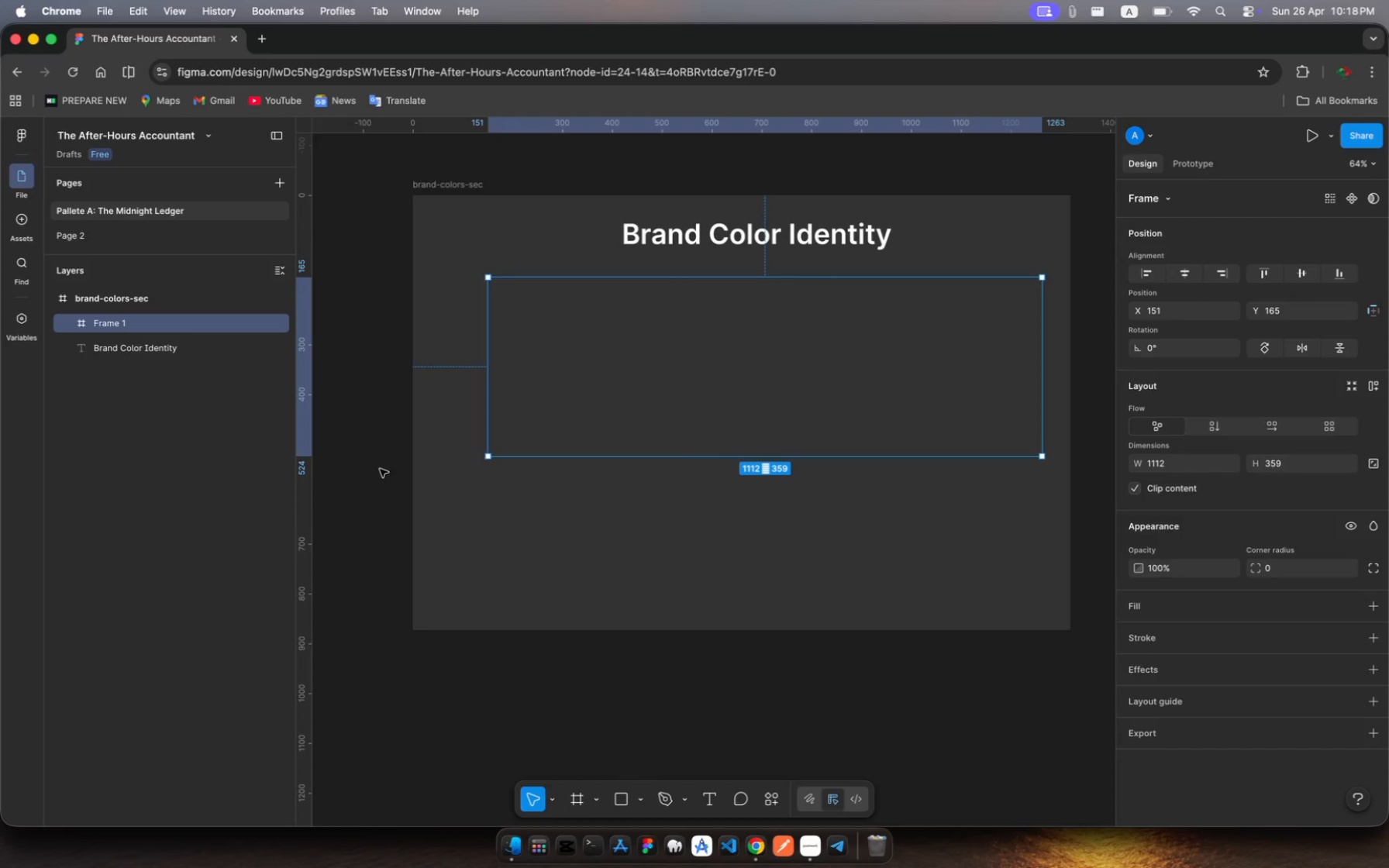 
key(Shift+A)
 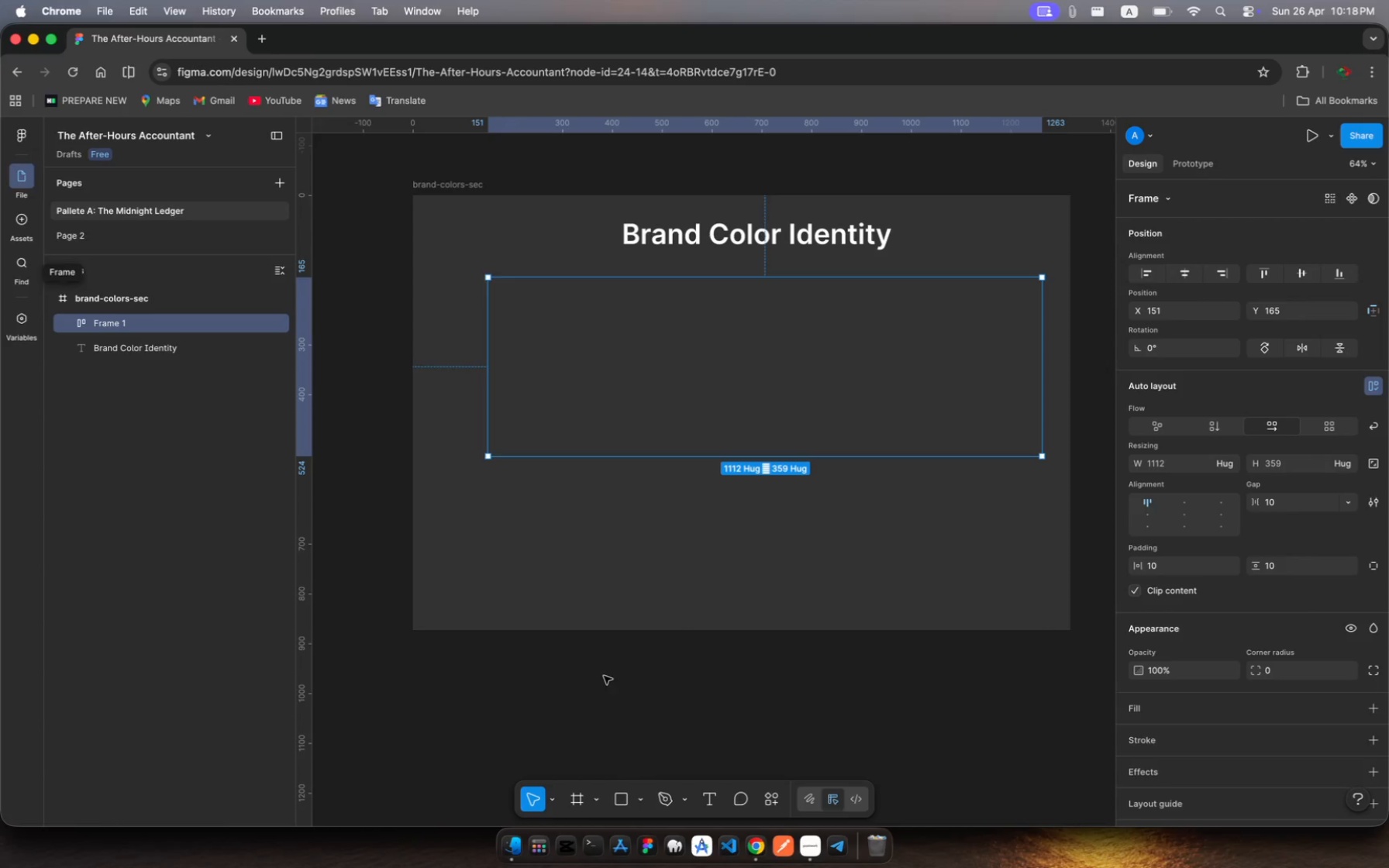 
wait(19.49)
 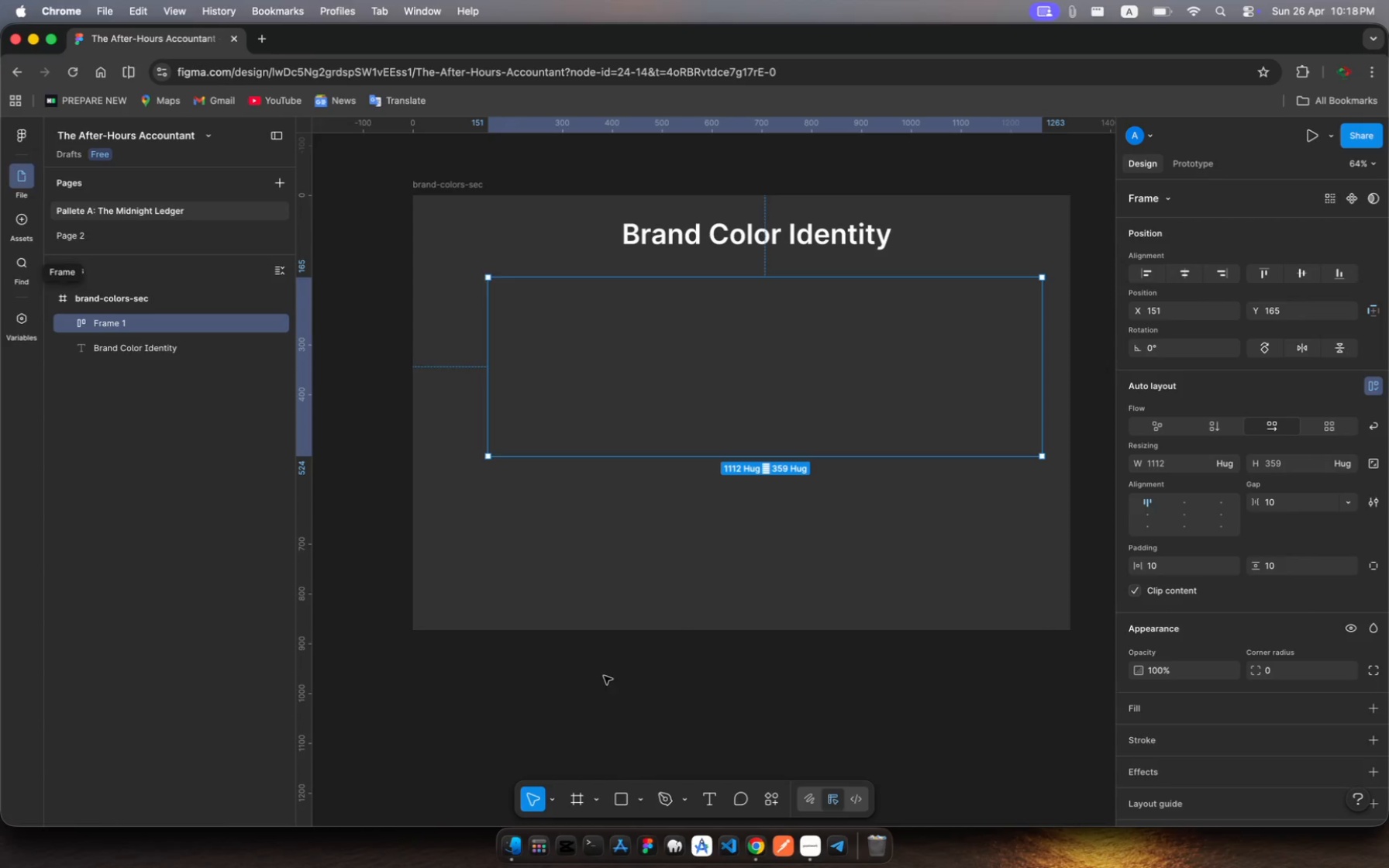 
left_click([709, 800])
 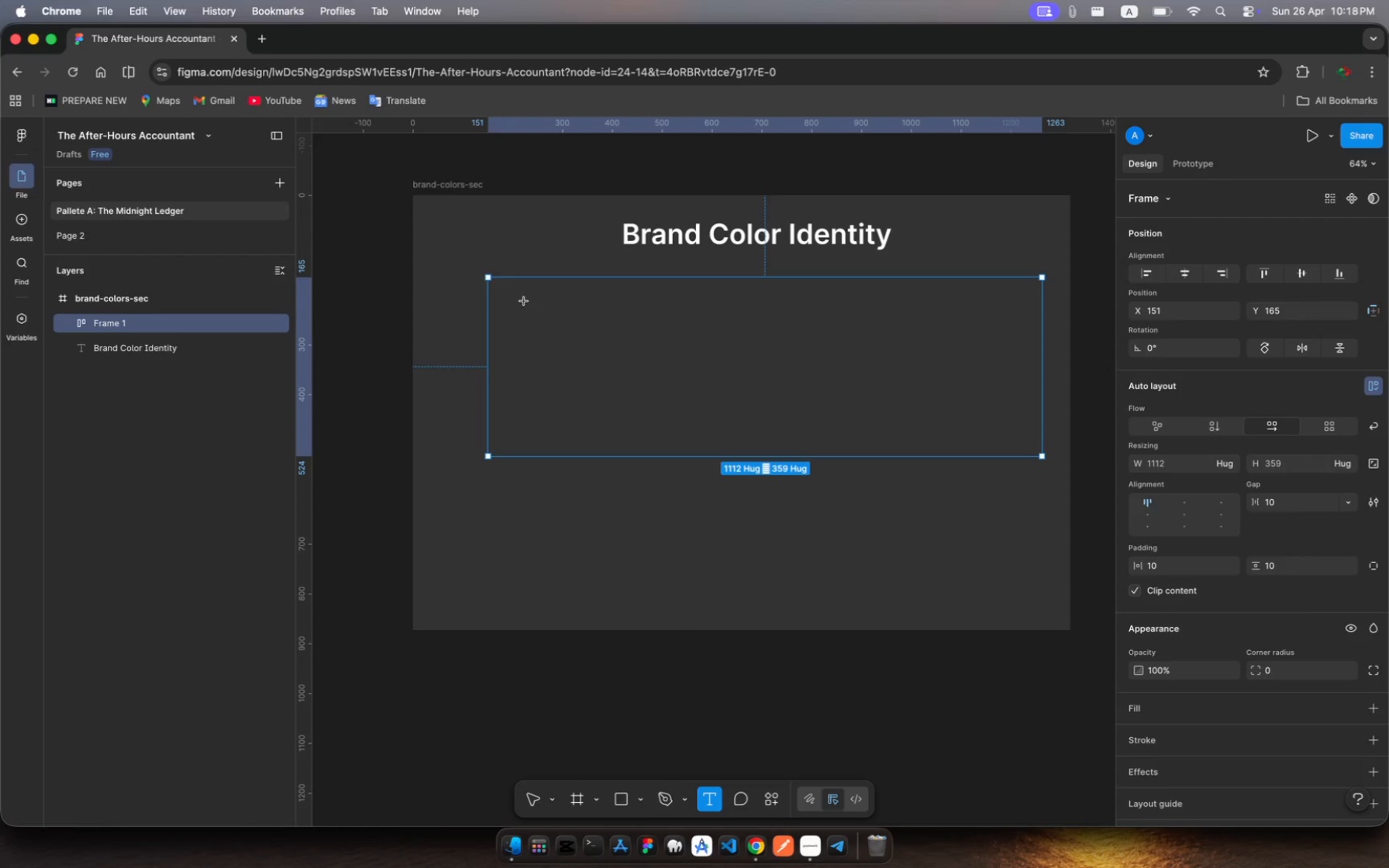 
left_click_drag(start_coordinate=[524, 301], to_coordinate=[666, 329])
 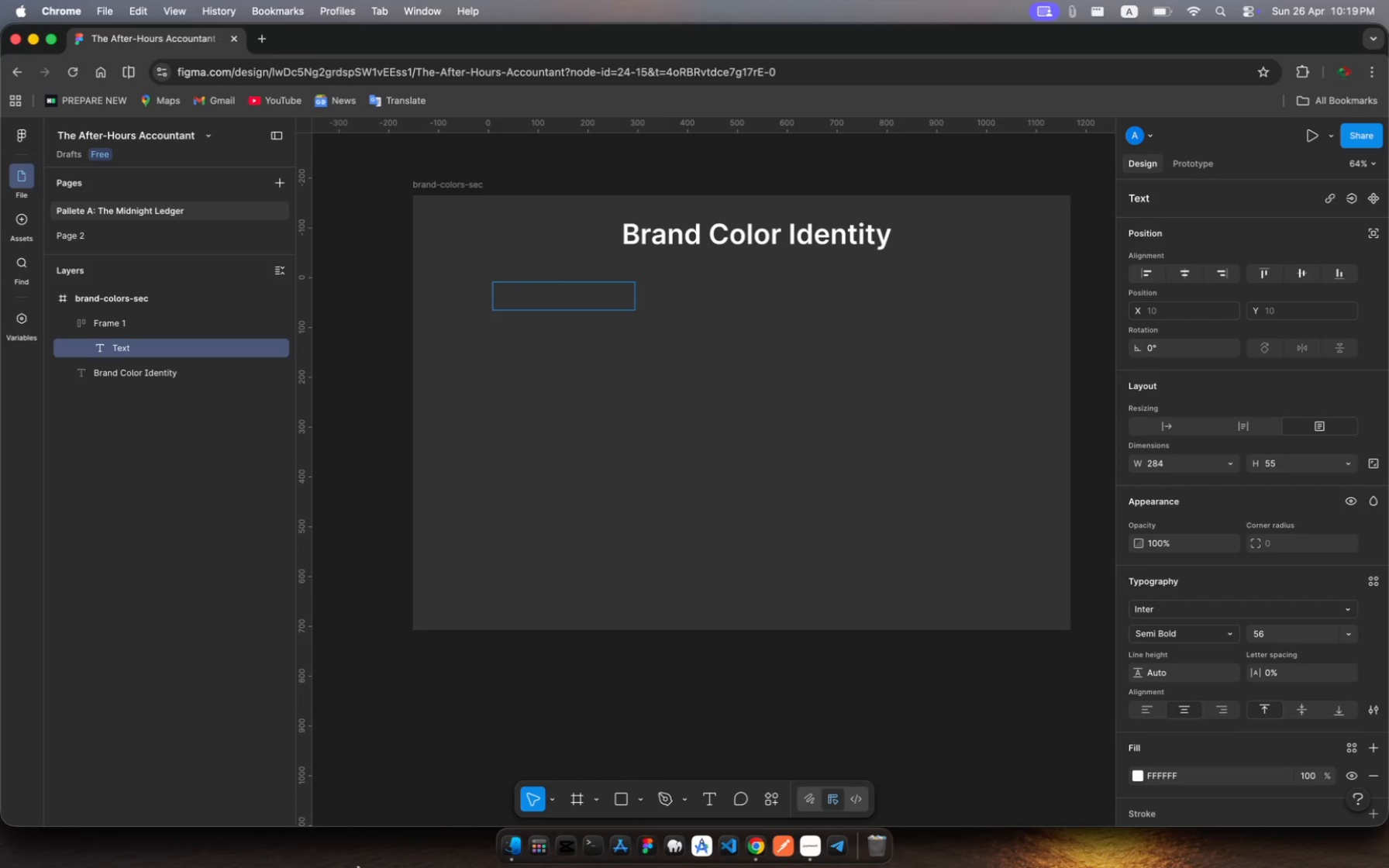 
wait(53.96)
 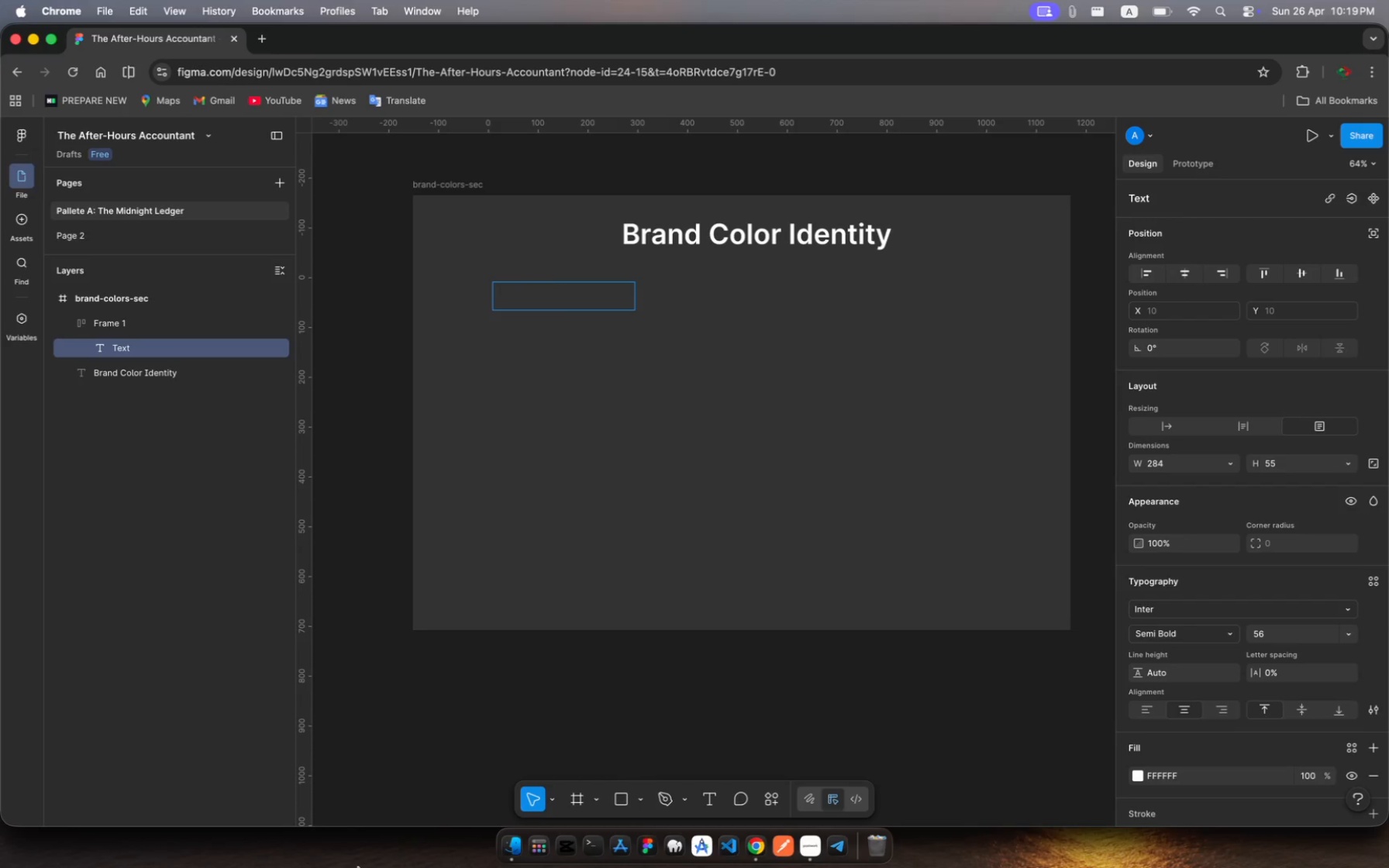 
type(Palette A)
 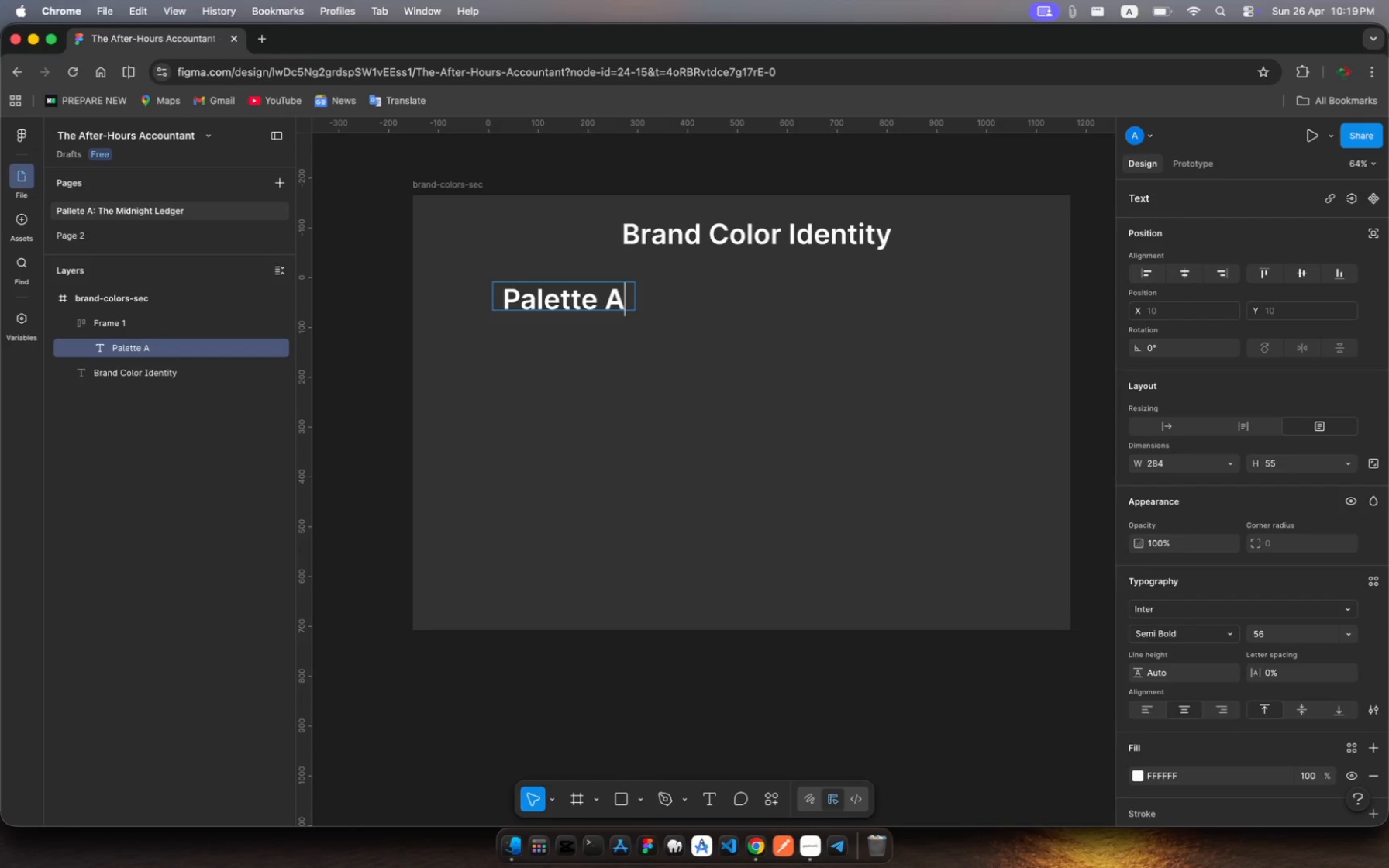 
wait(9.58)
 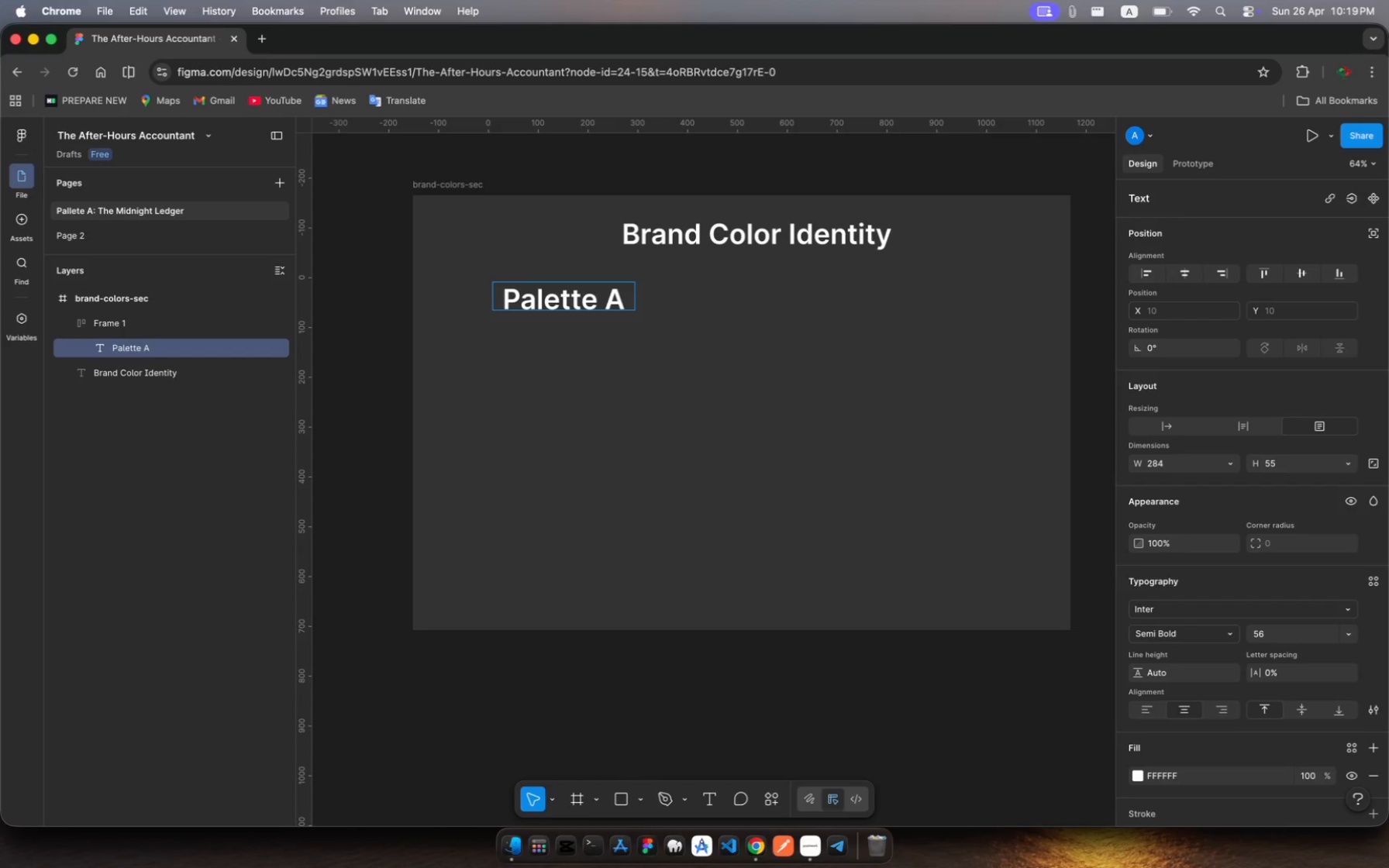 
key(Shift+Semicolon)
 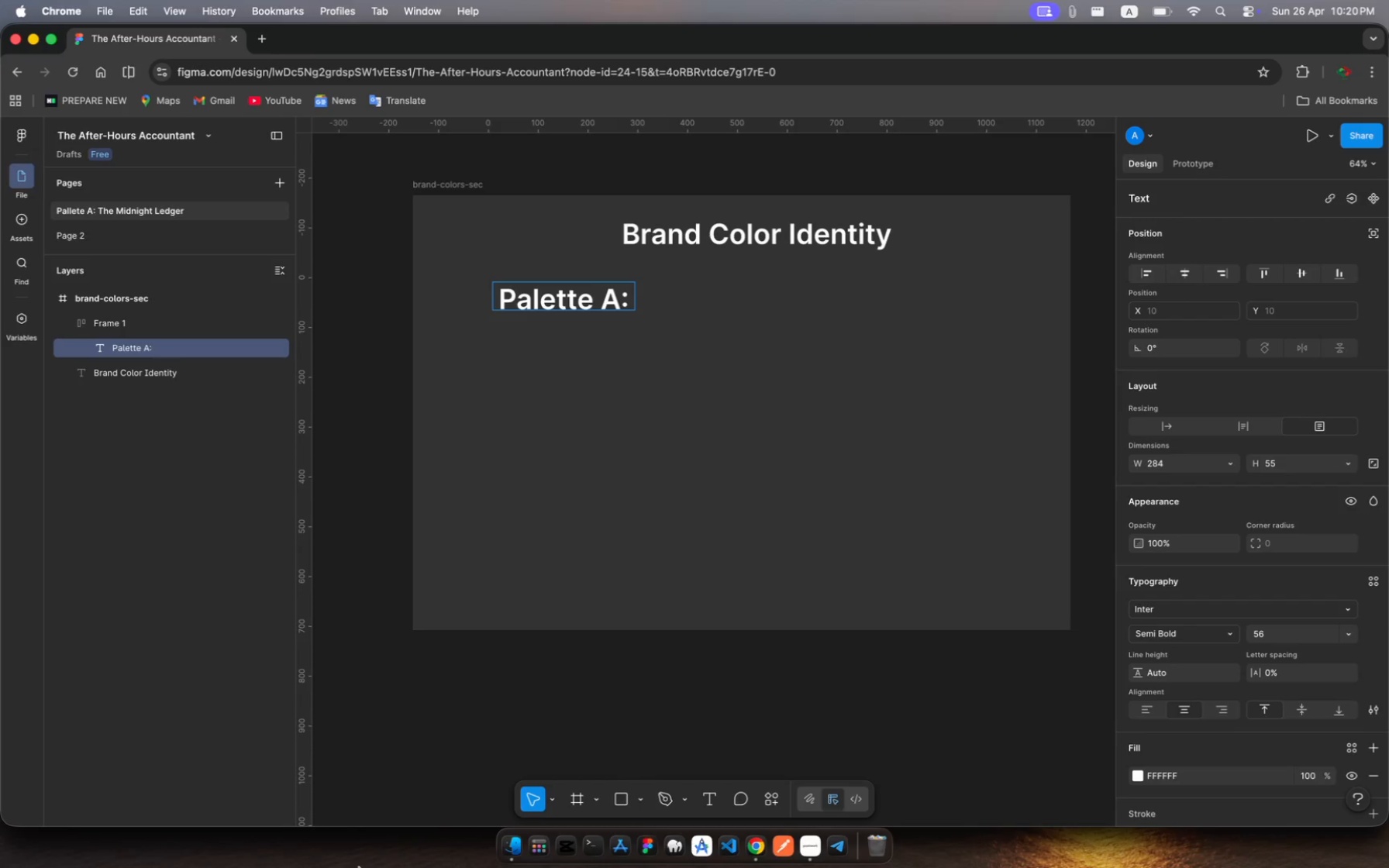 
wait(7.61)
 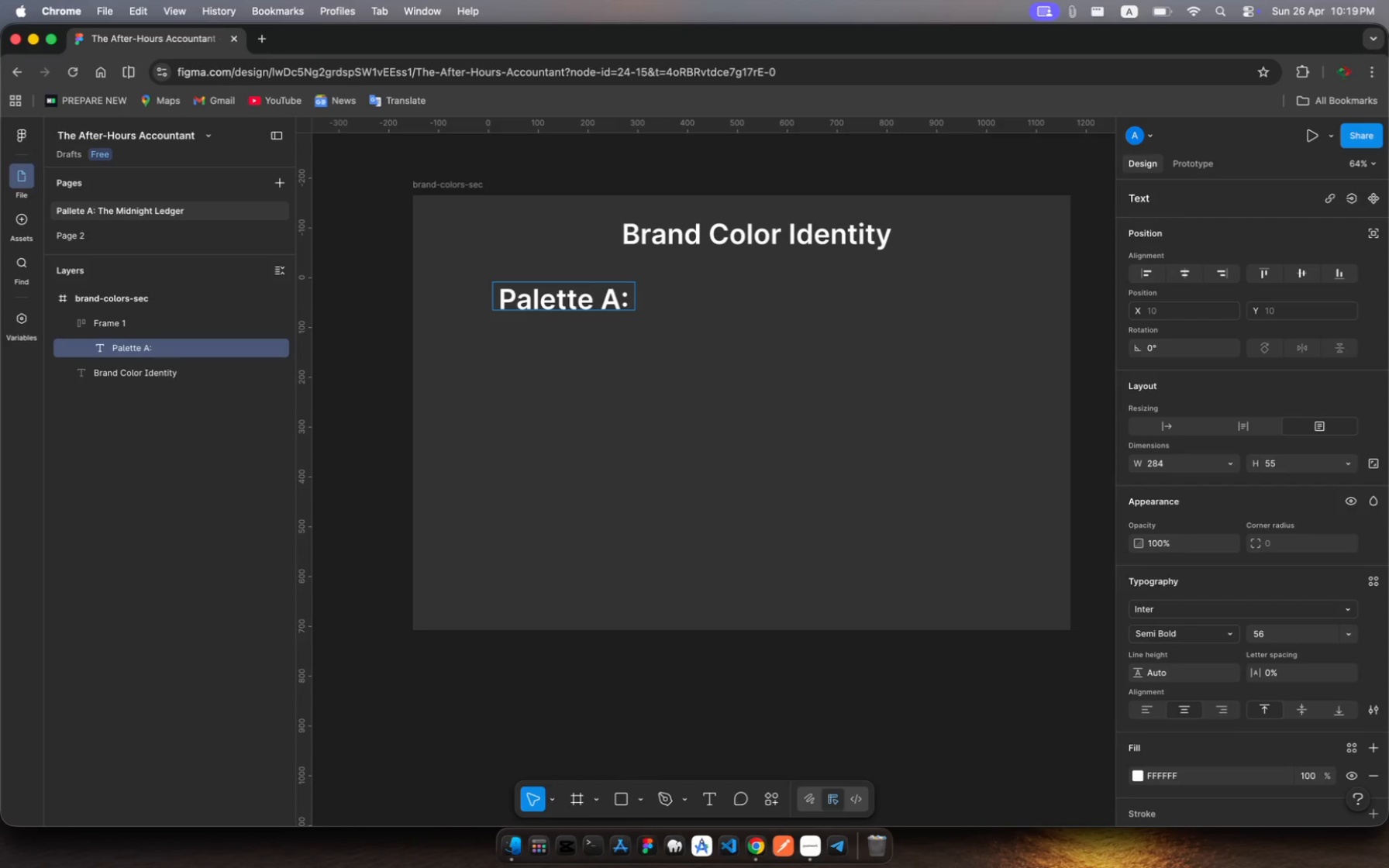 
key(Space)
 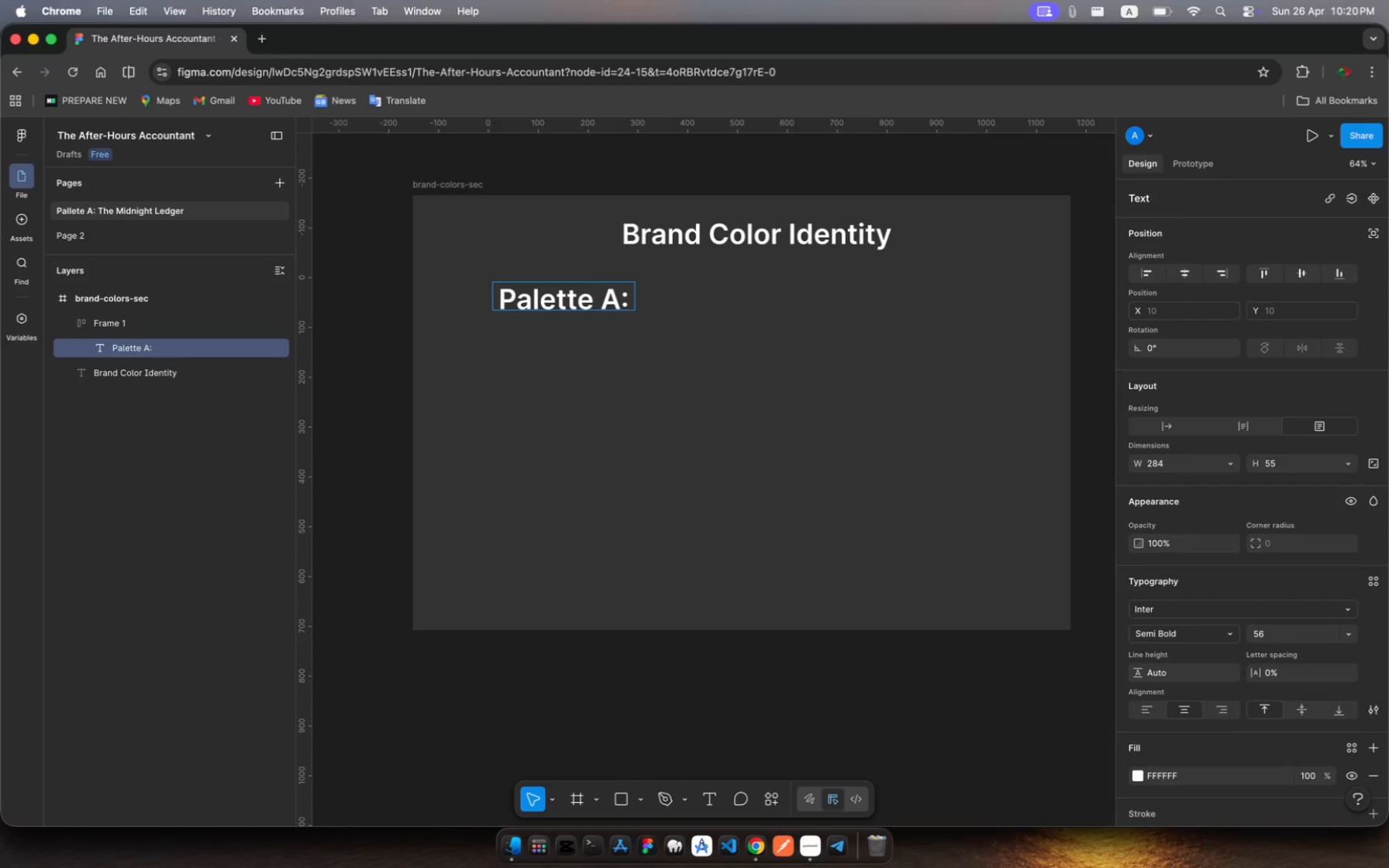 
key(Shift+T)
 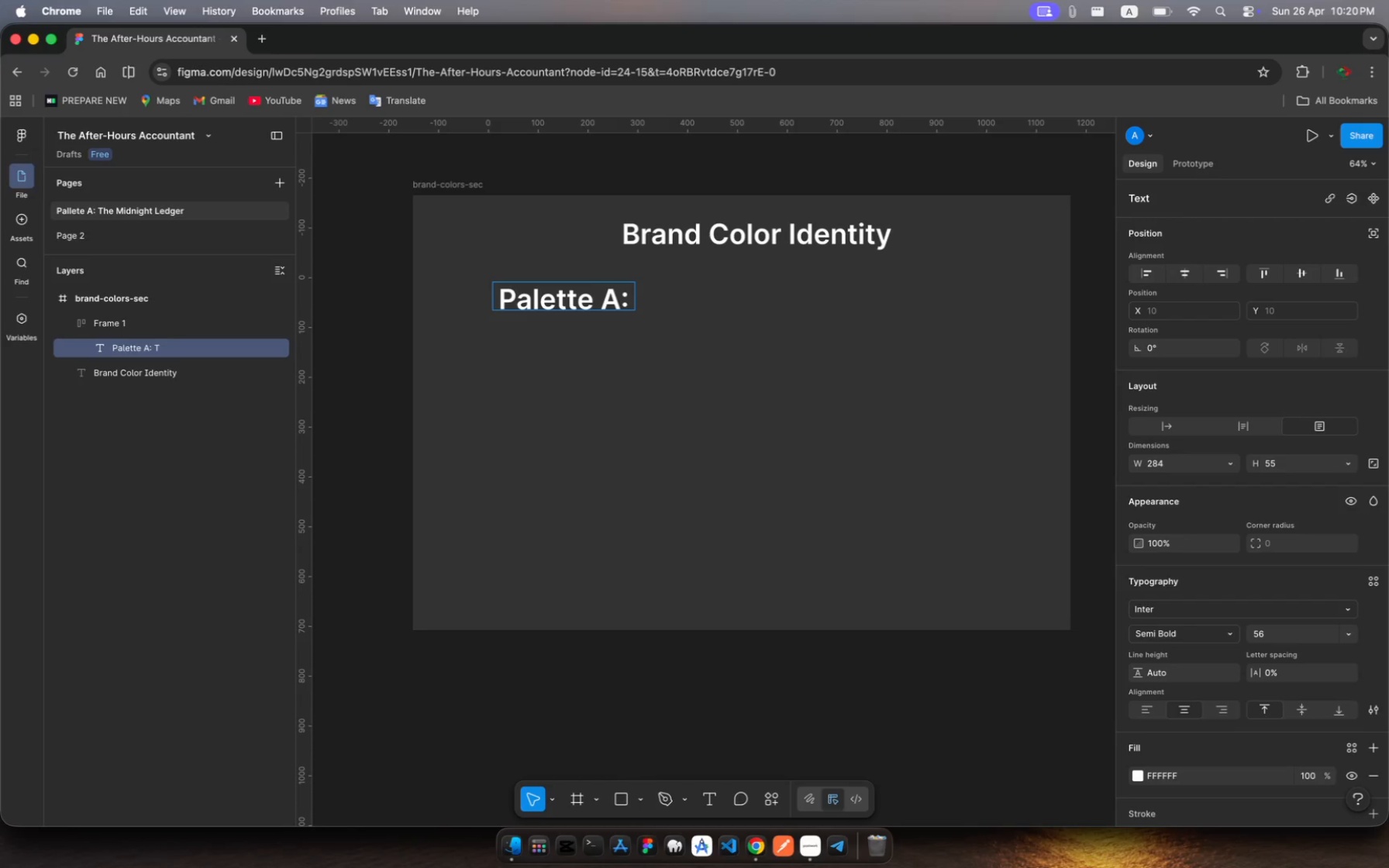 
key(Meta+Z)
 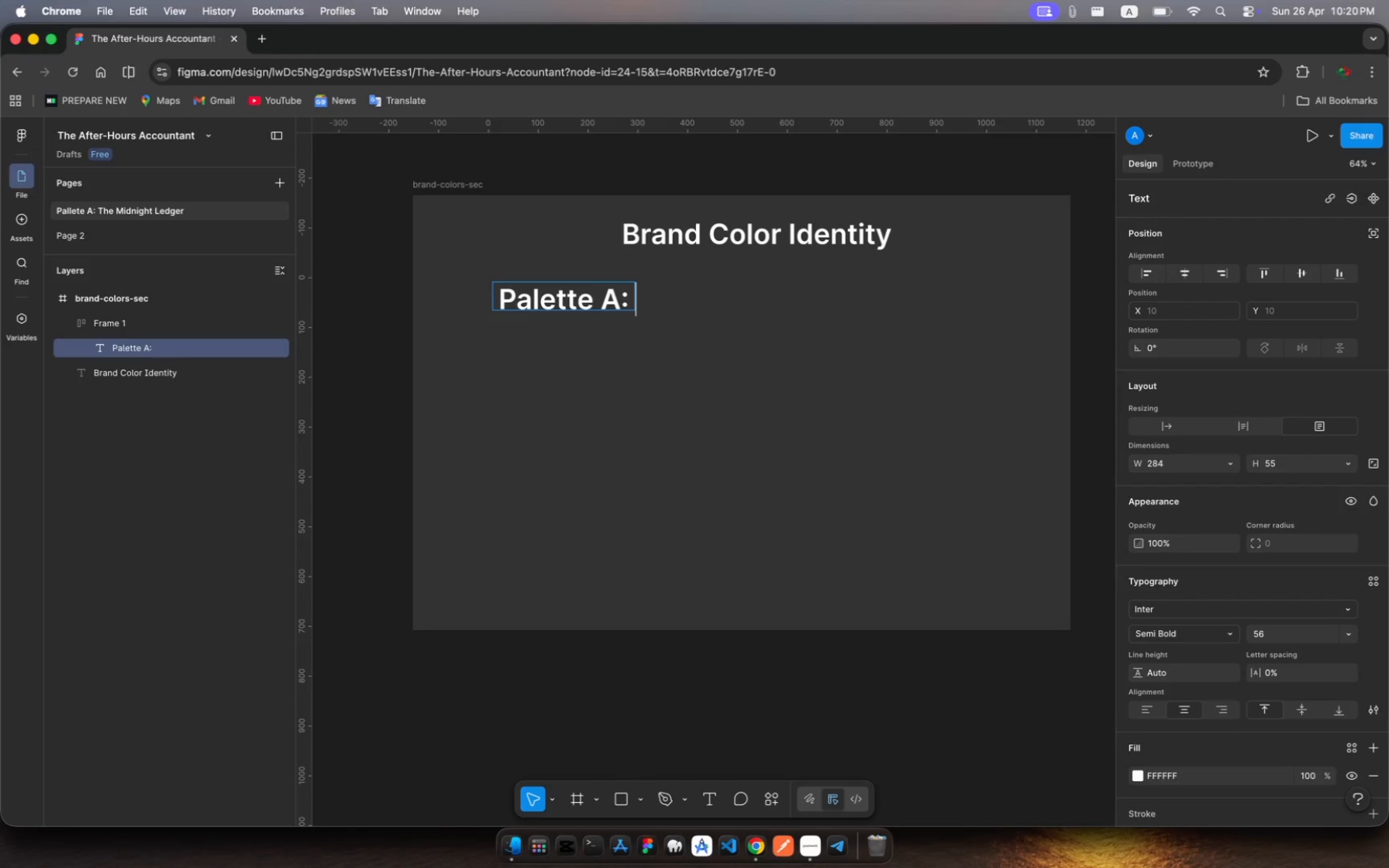 
type( )
key(Backspace)
key(Backspace)
type( The )
 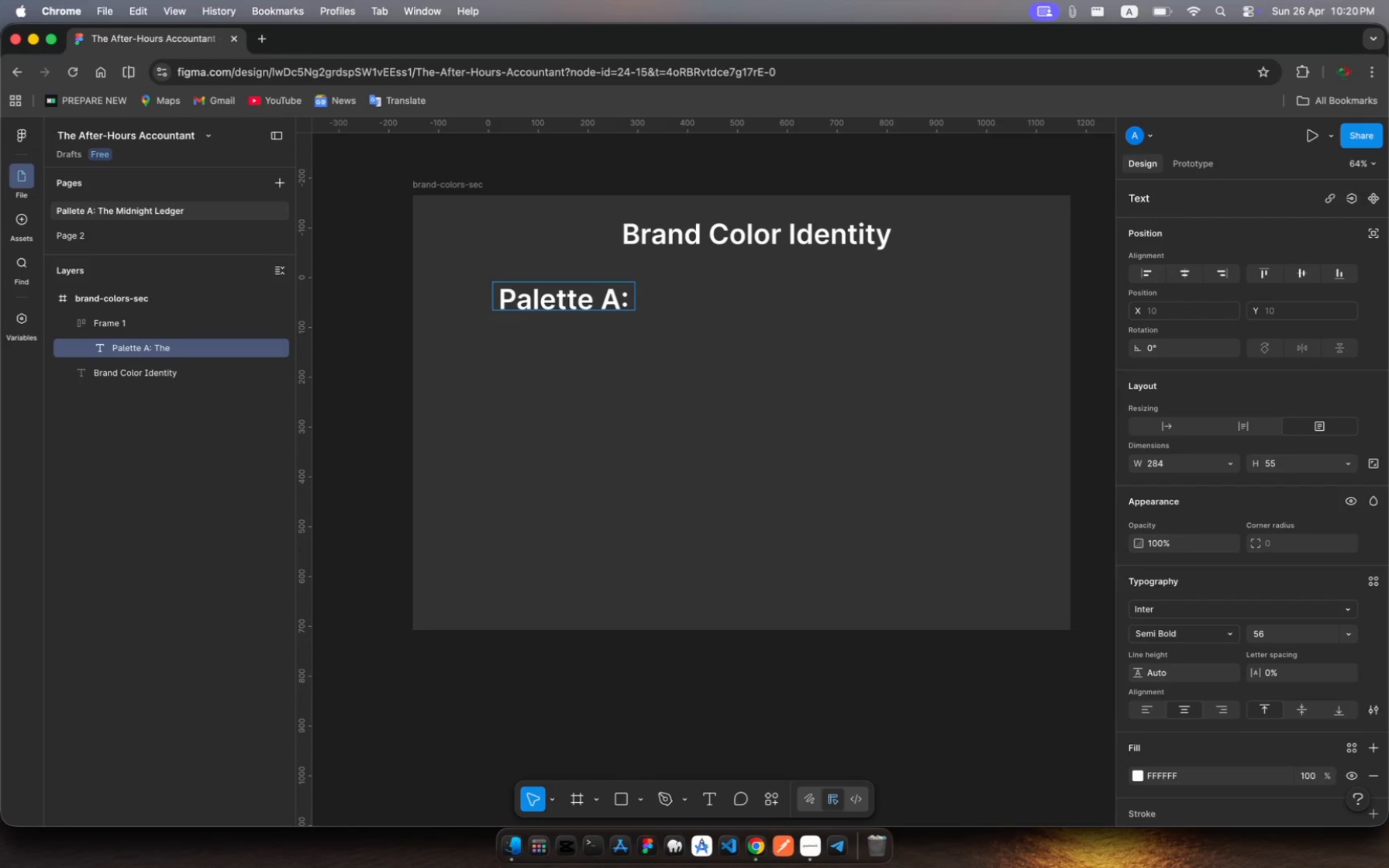 
hold_key(key=MetaRight, duration=0.54)
 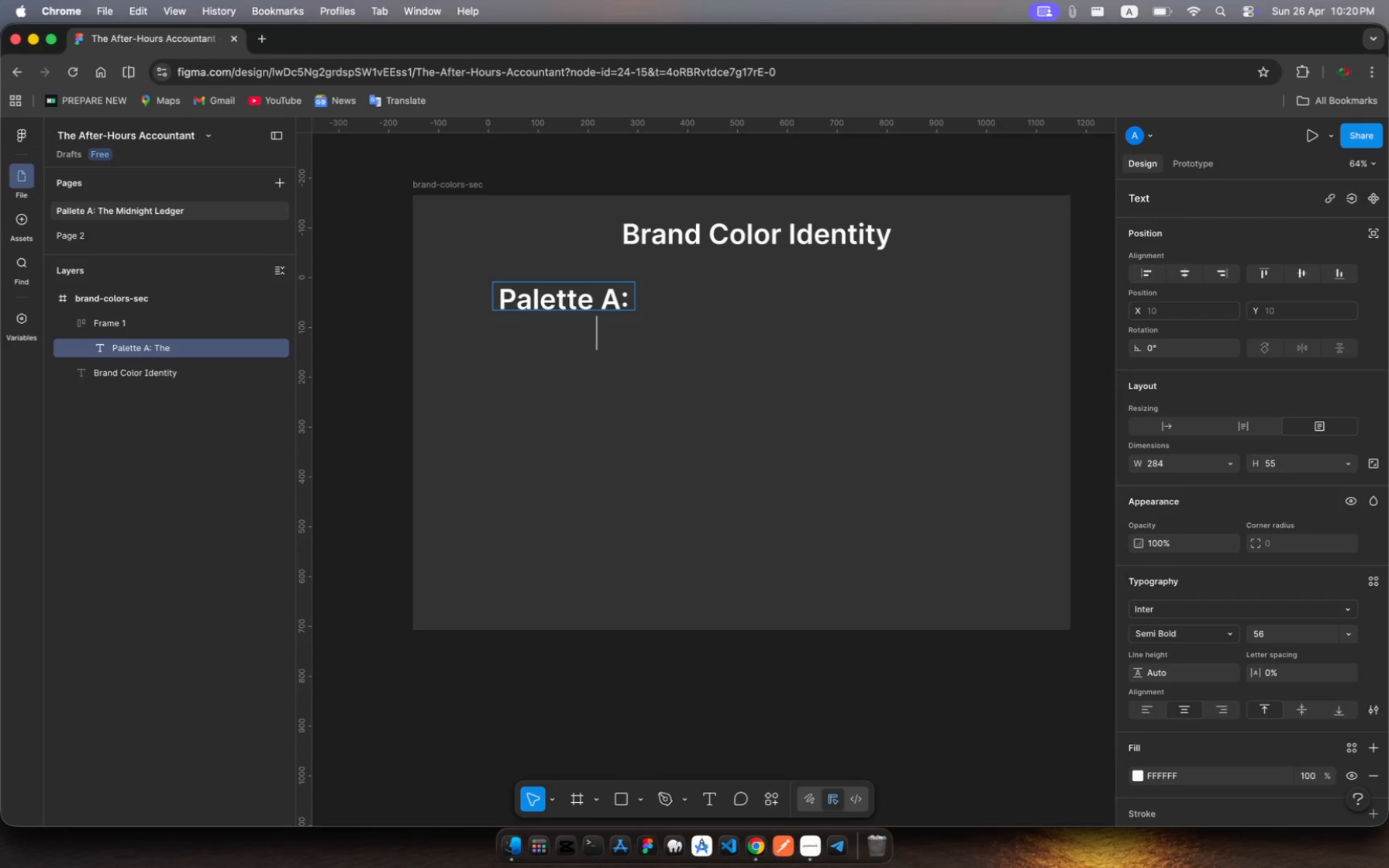 
type(MIdnight )
 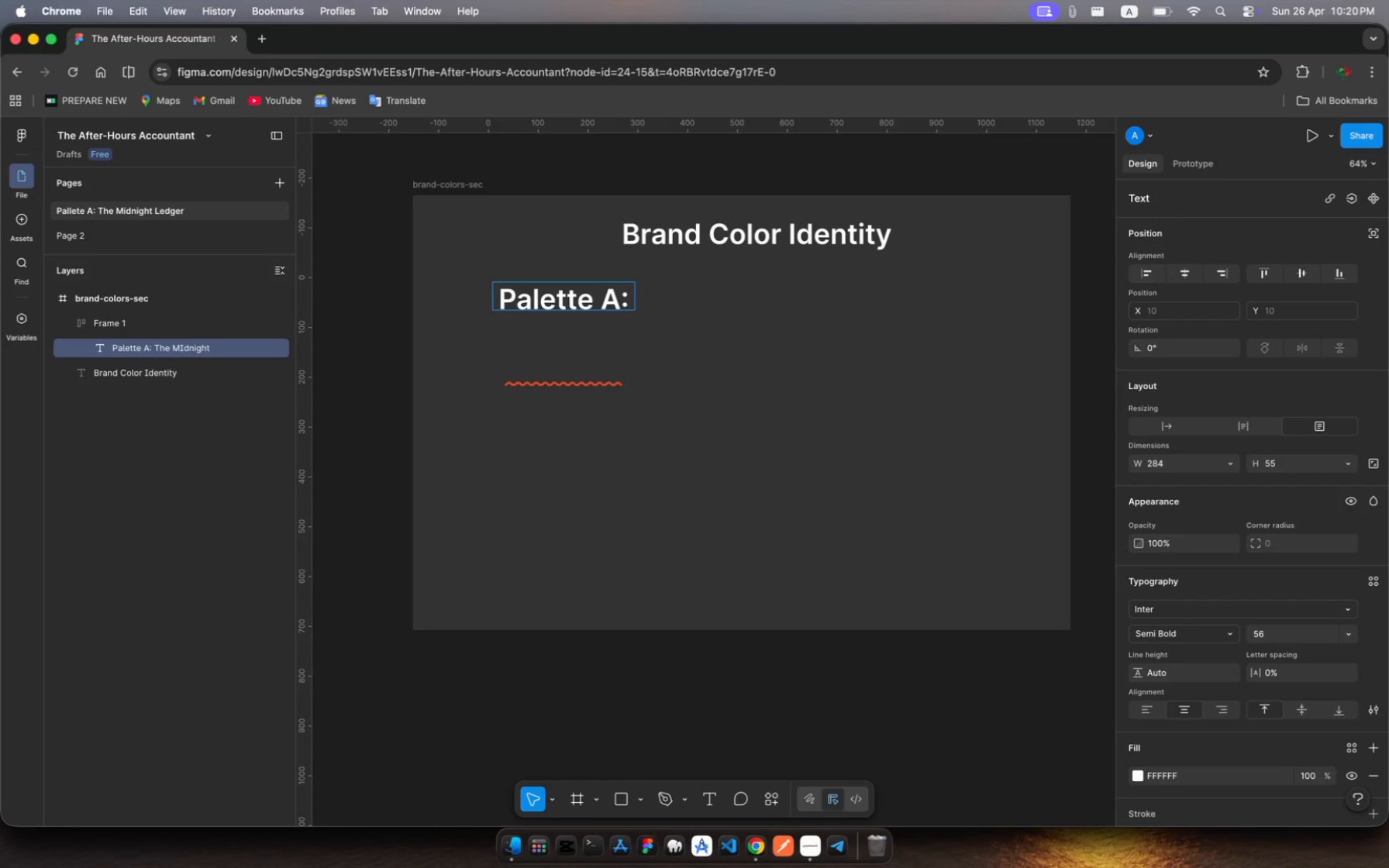 
type(Ledger)
 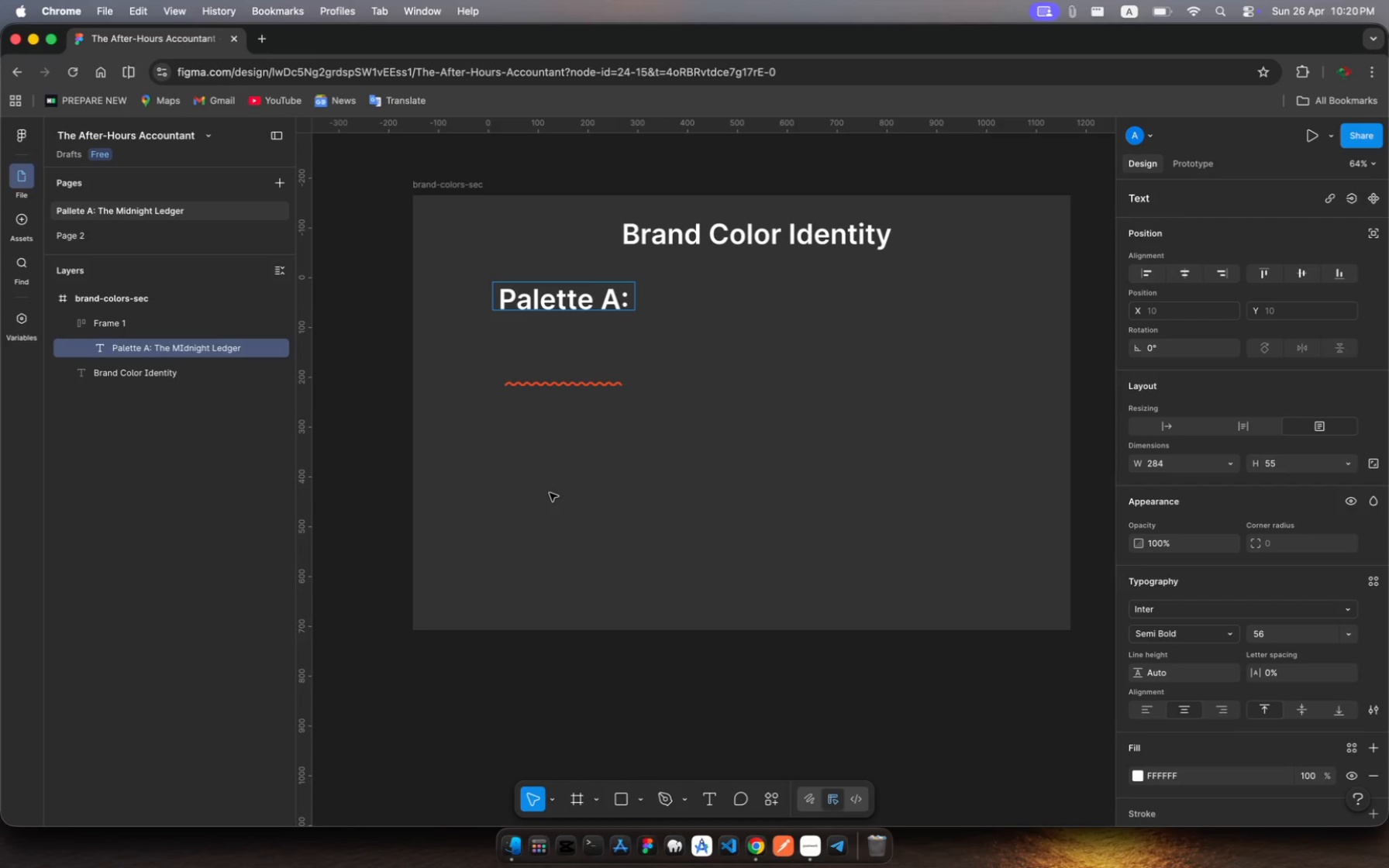 
key(Escape)
 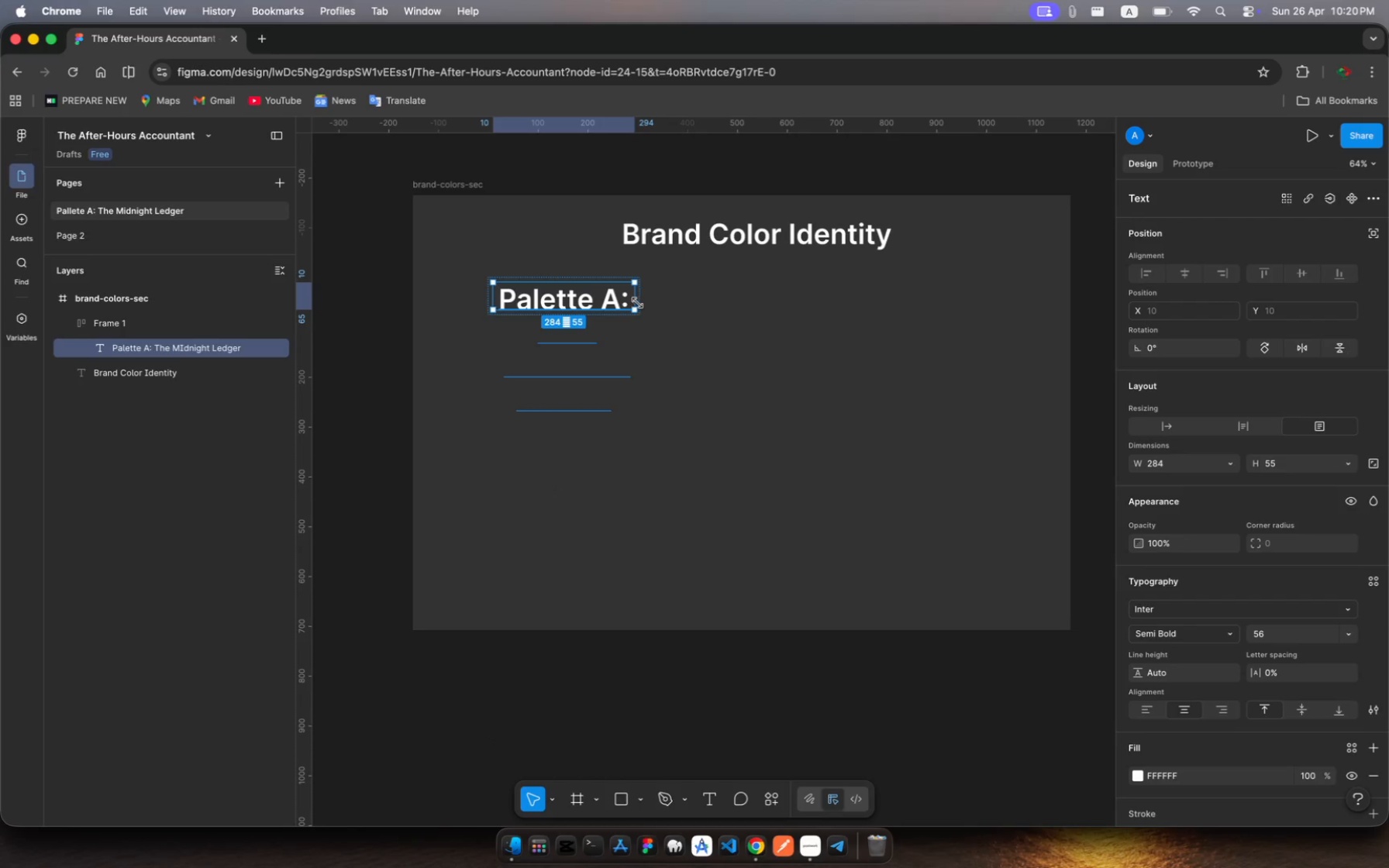 
left_click_drag(start_coordinate=[636, 302], to_coordinate=[868, 307])
 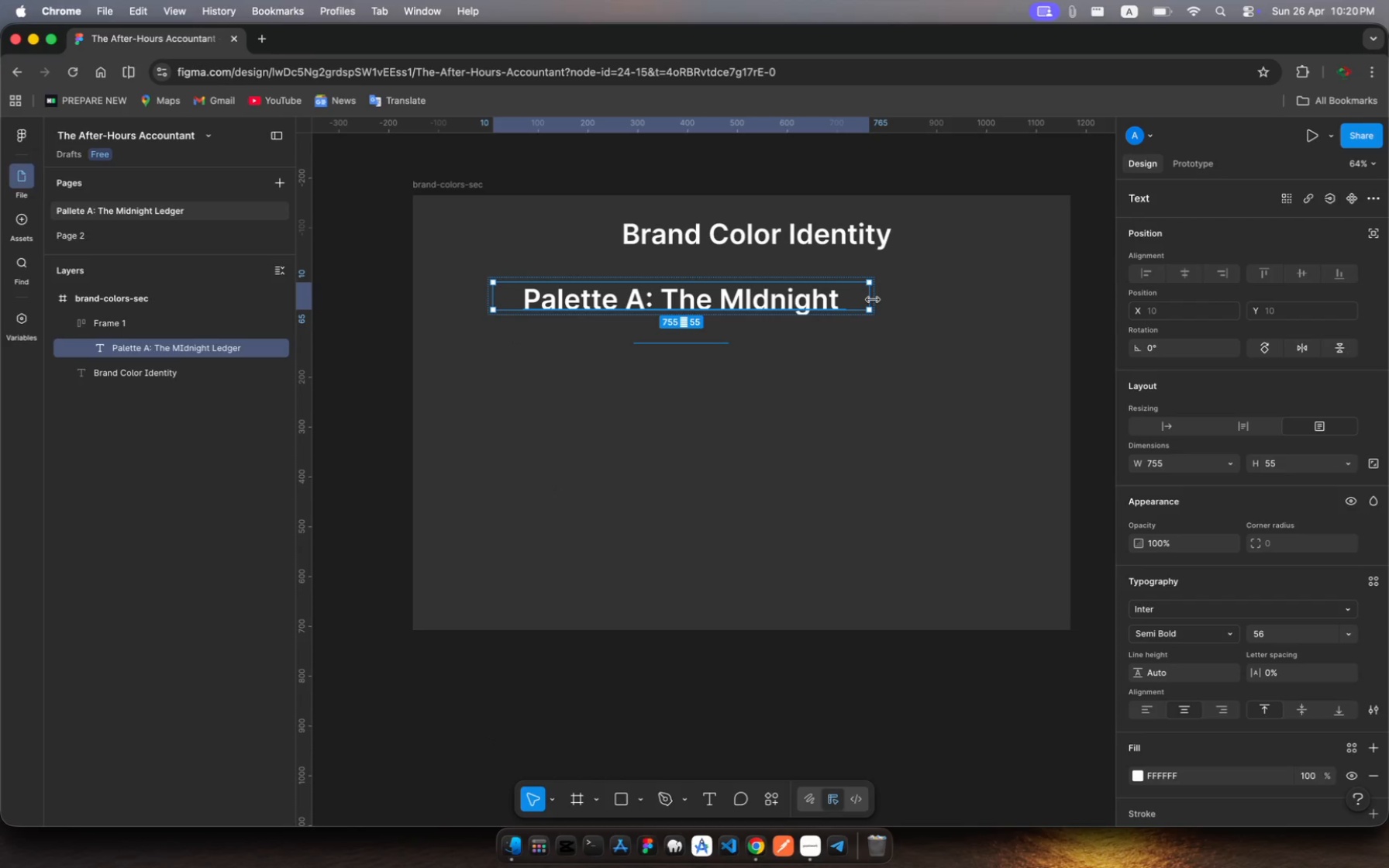 
left_click_drag(start_coordinate=[872, 299], to_coordinate=[924, 308])
 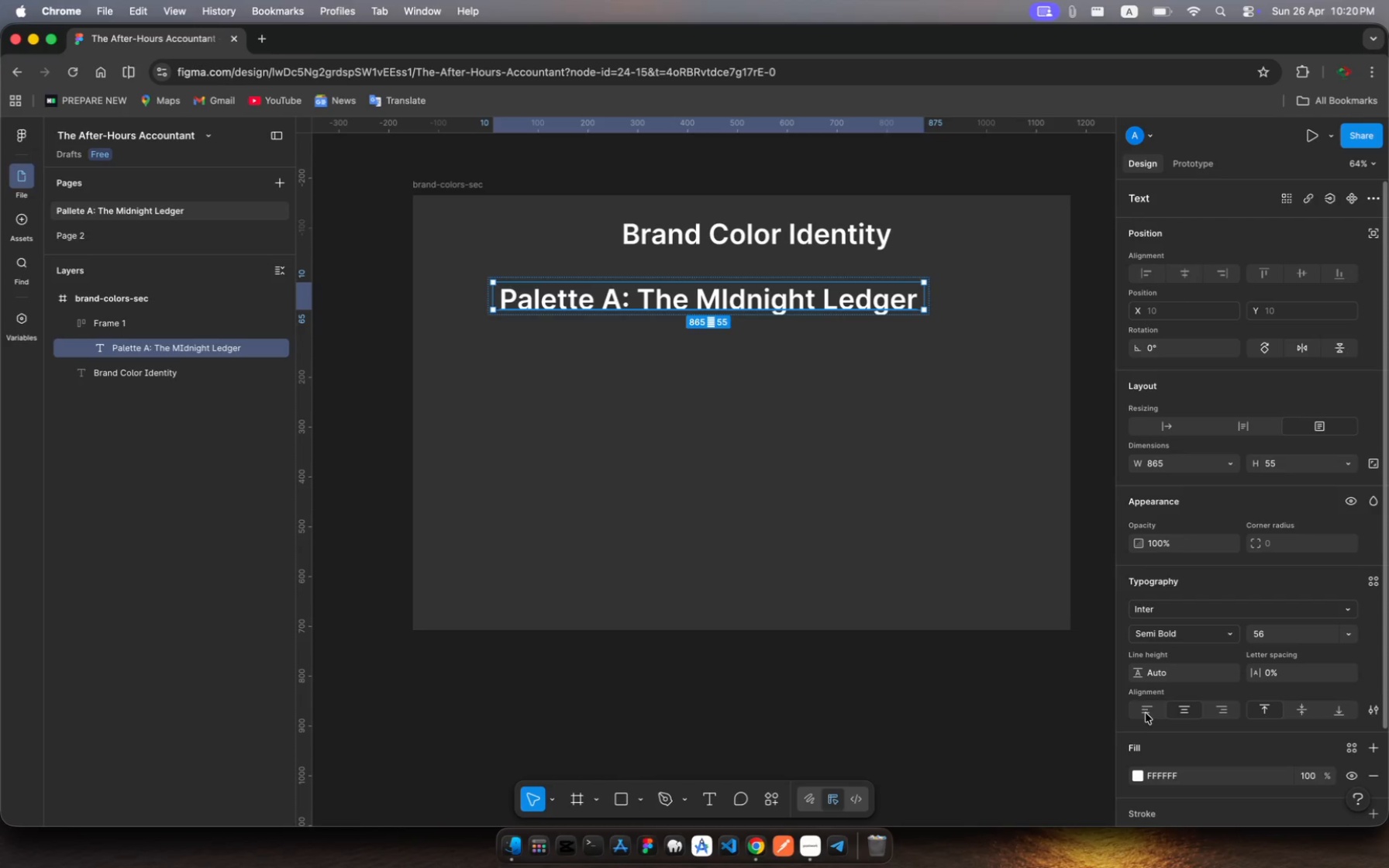 
left_click([1147, 711])
 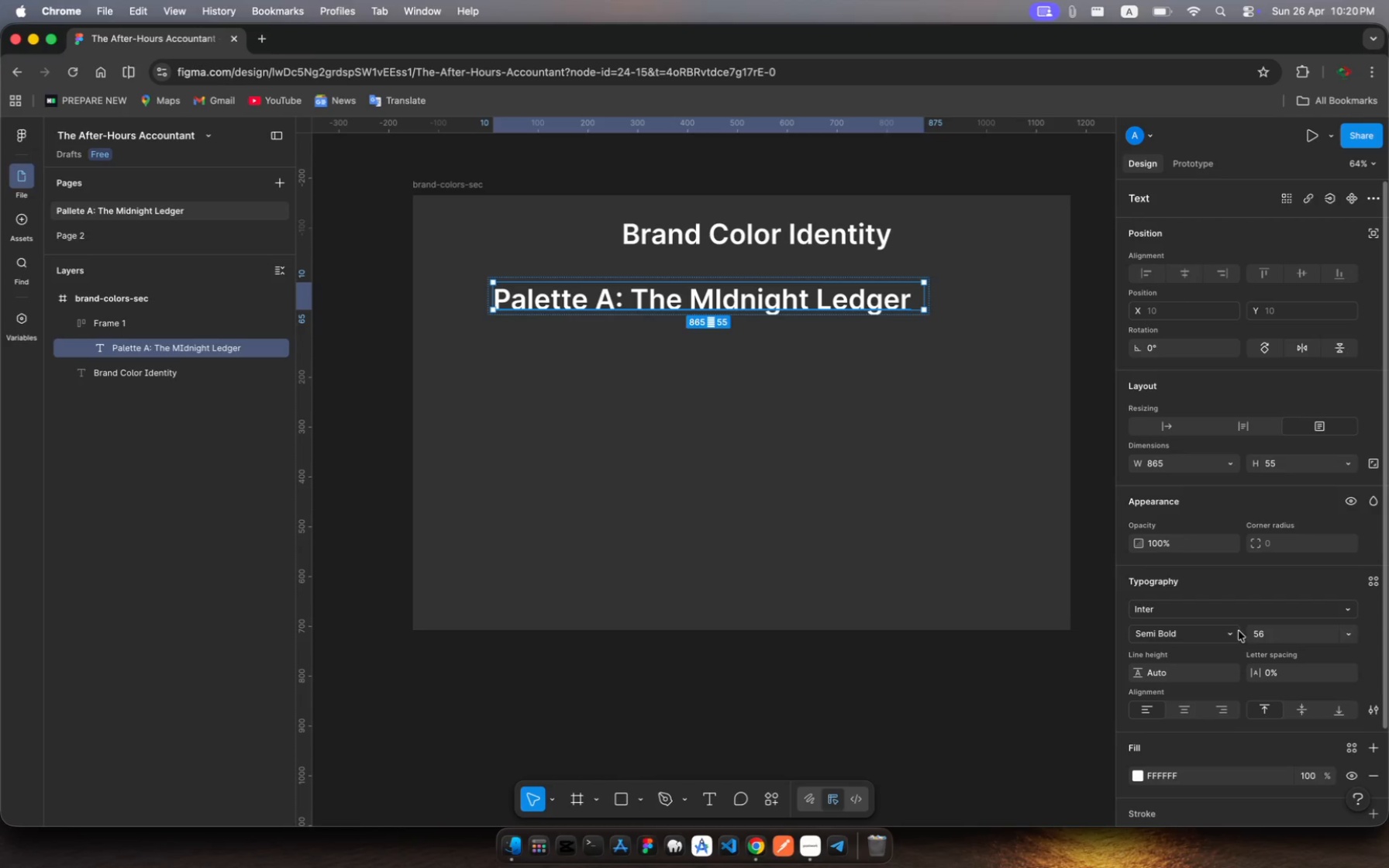 
left_click([1284, 632])
 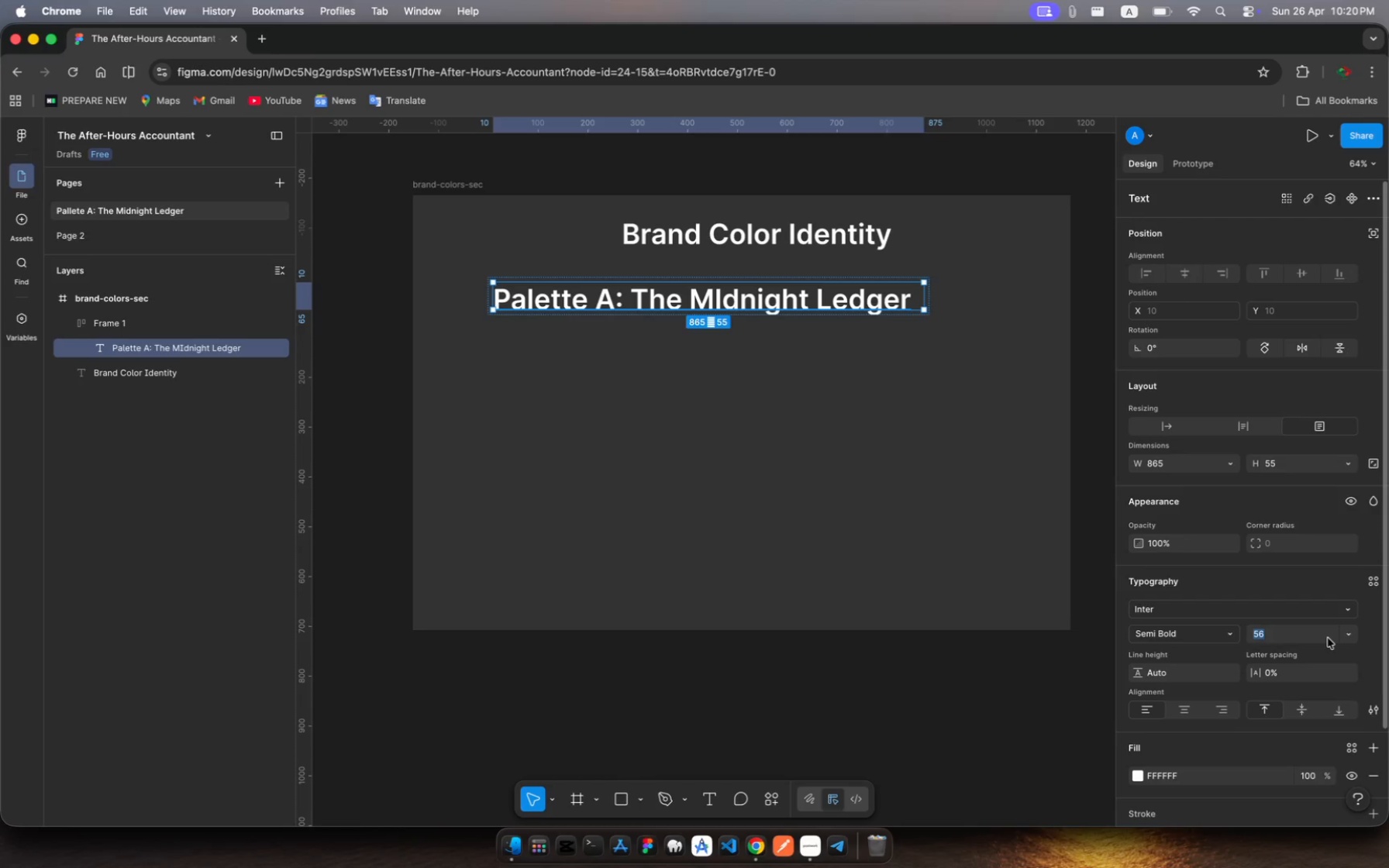 
type(32)
 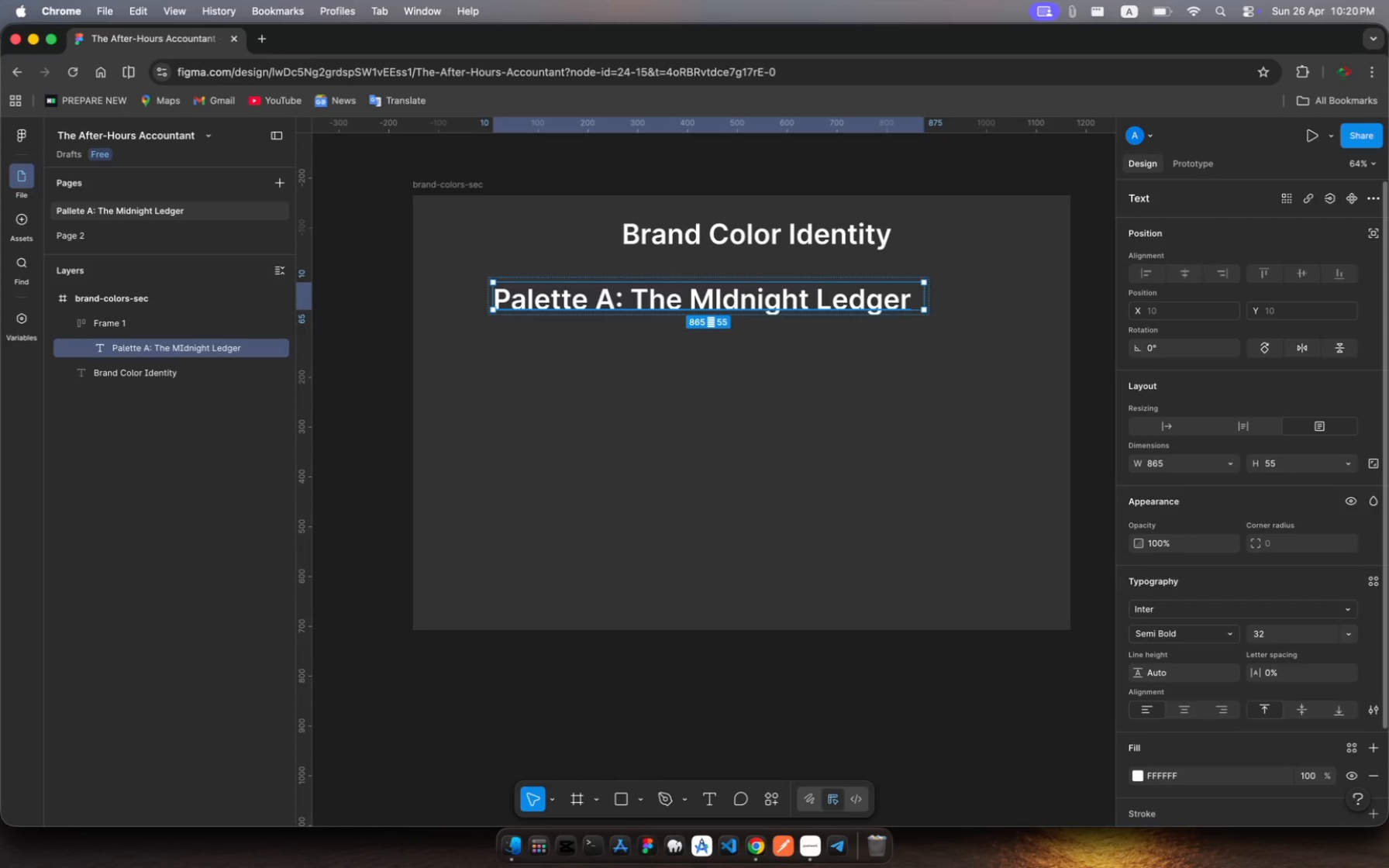 
key(Enter)
 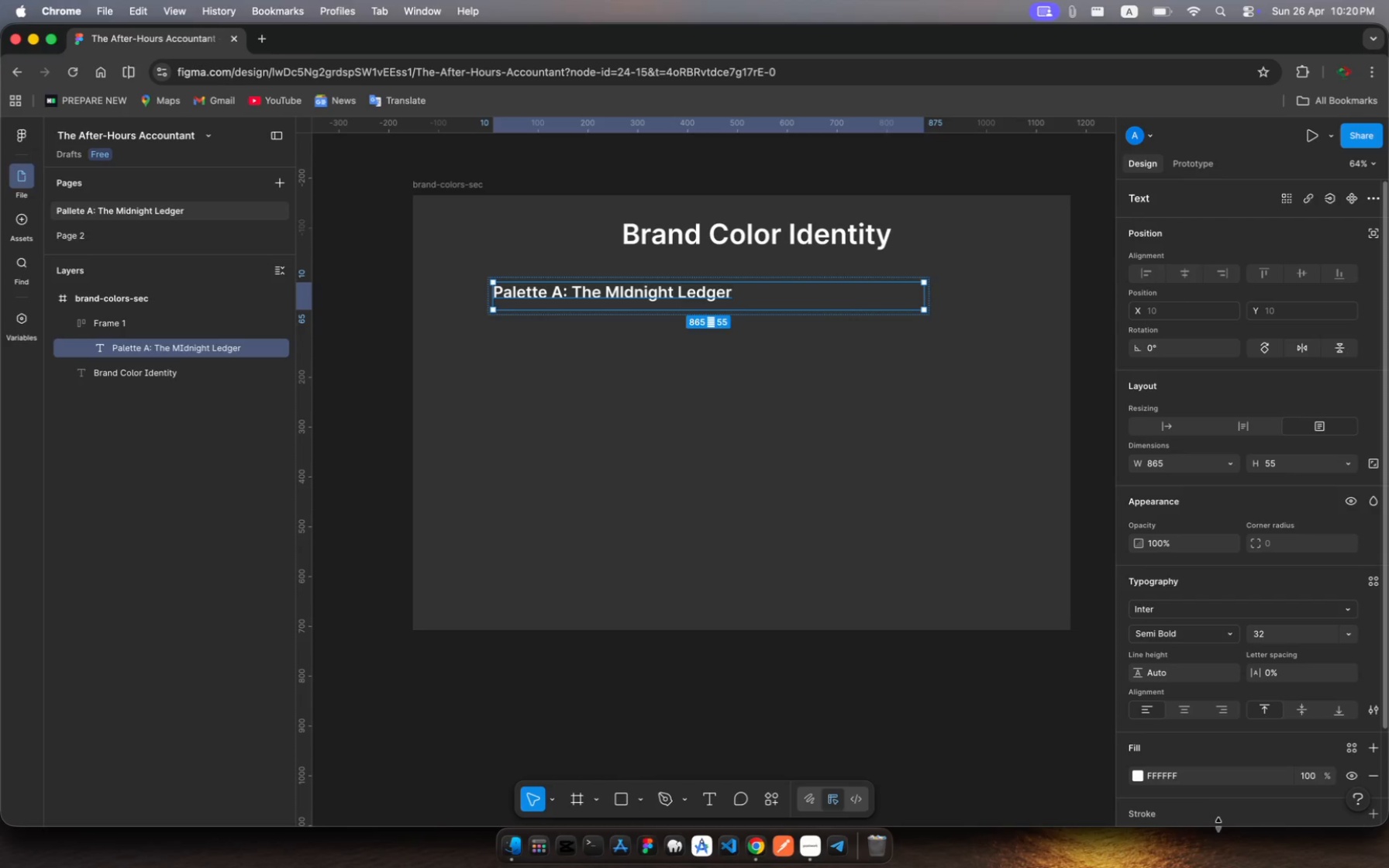 
wait(5.37)
 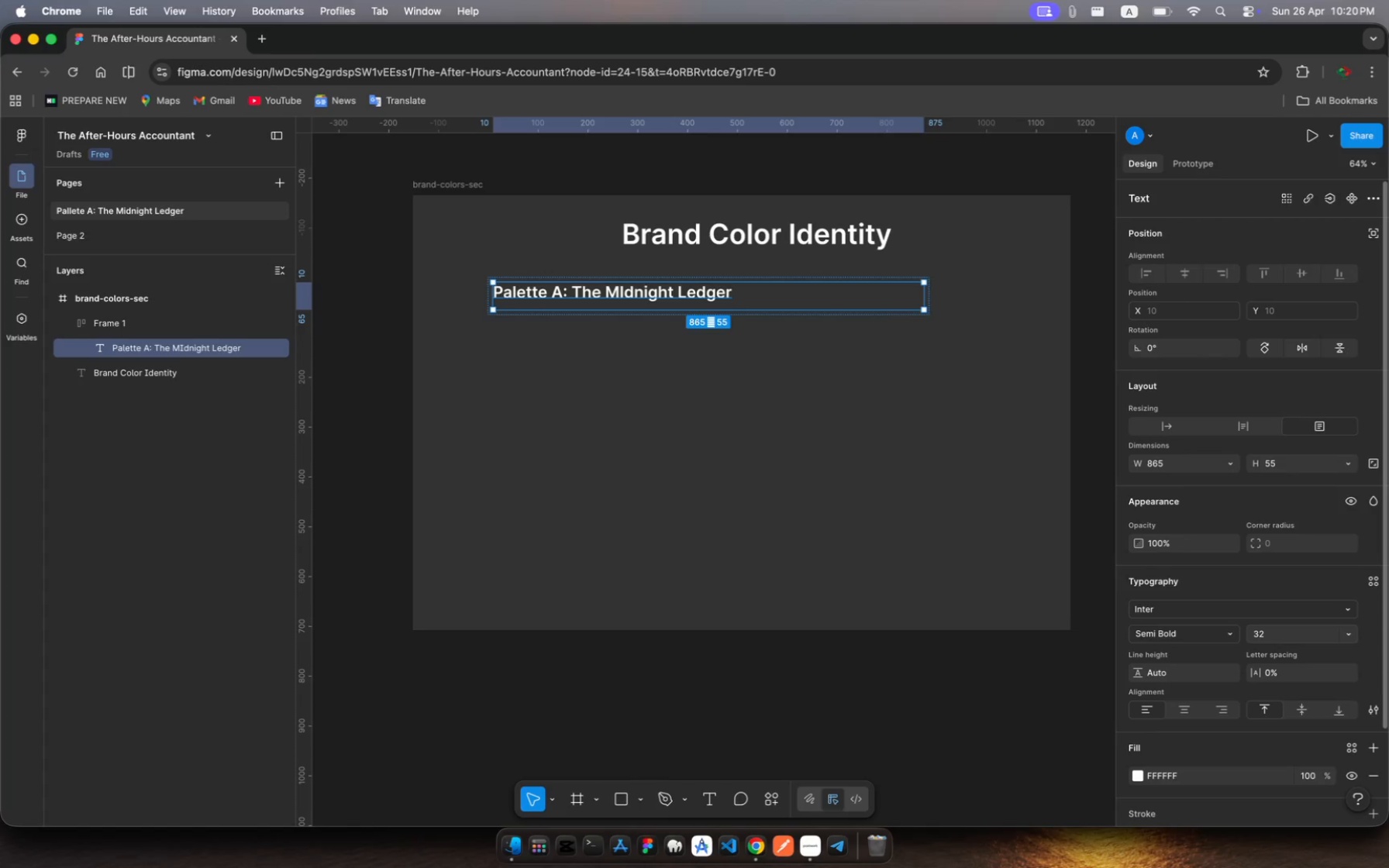 
left_click([1302, 708])
 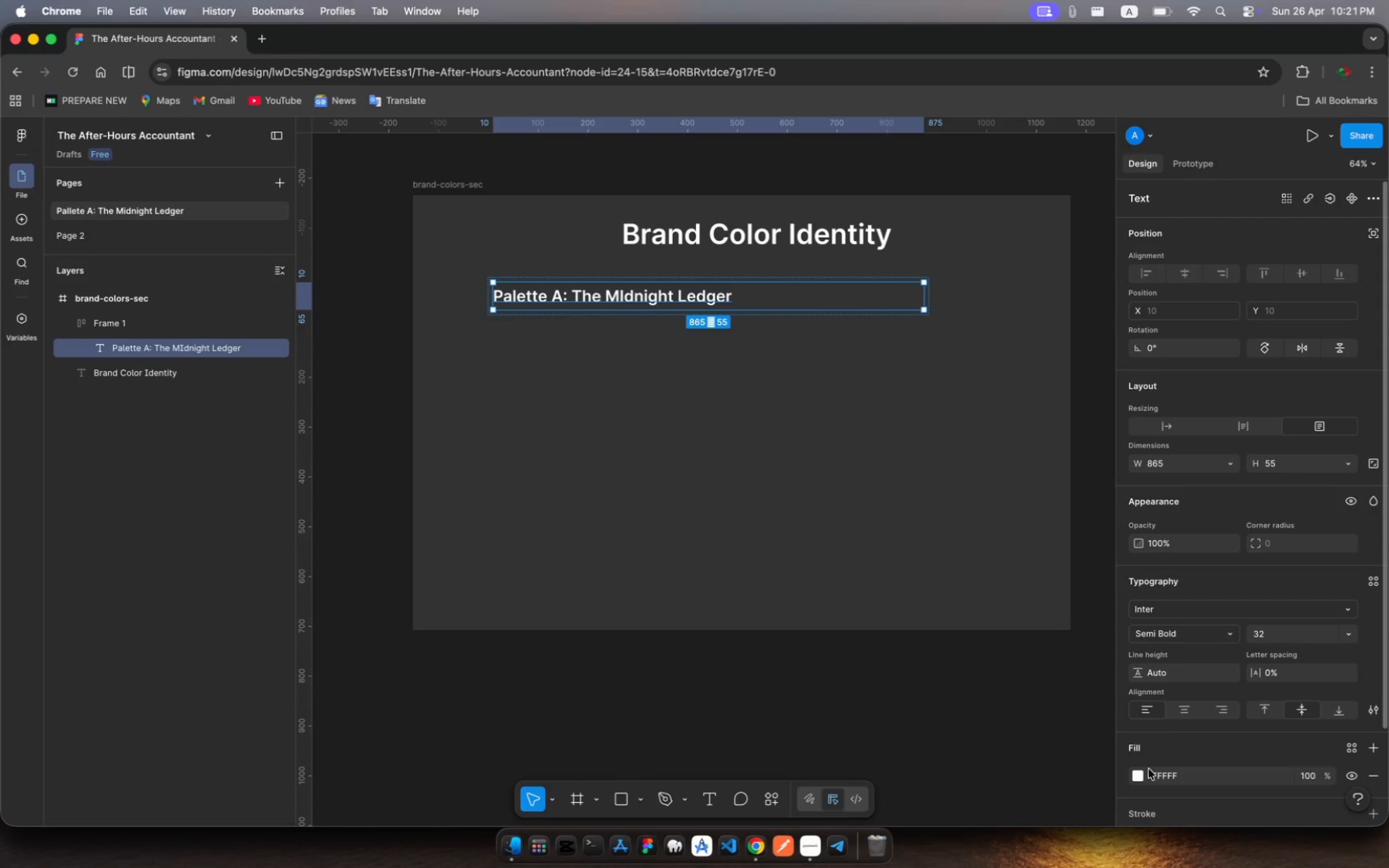 
wait(6.0)
 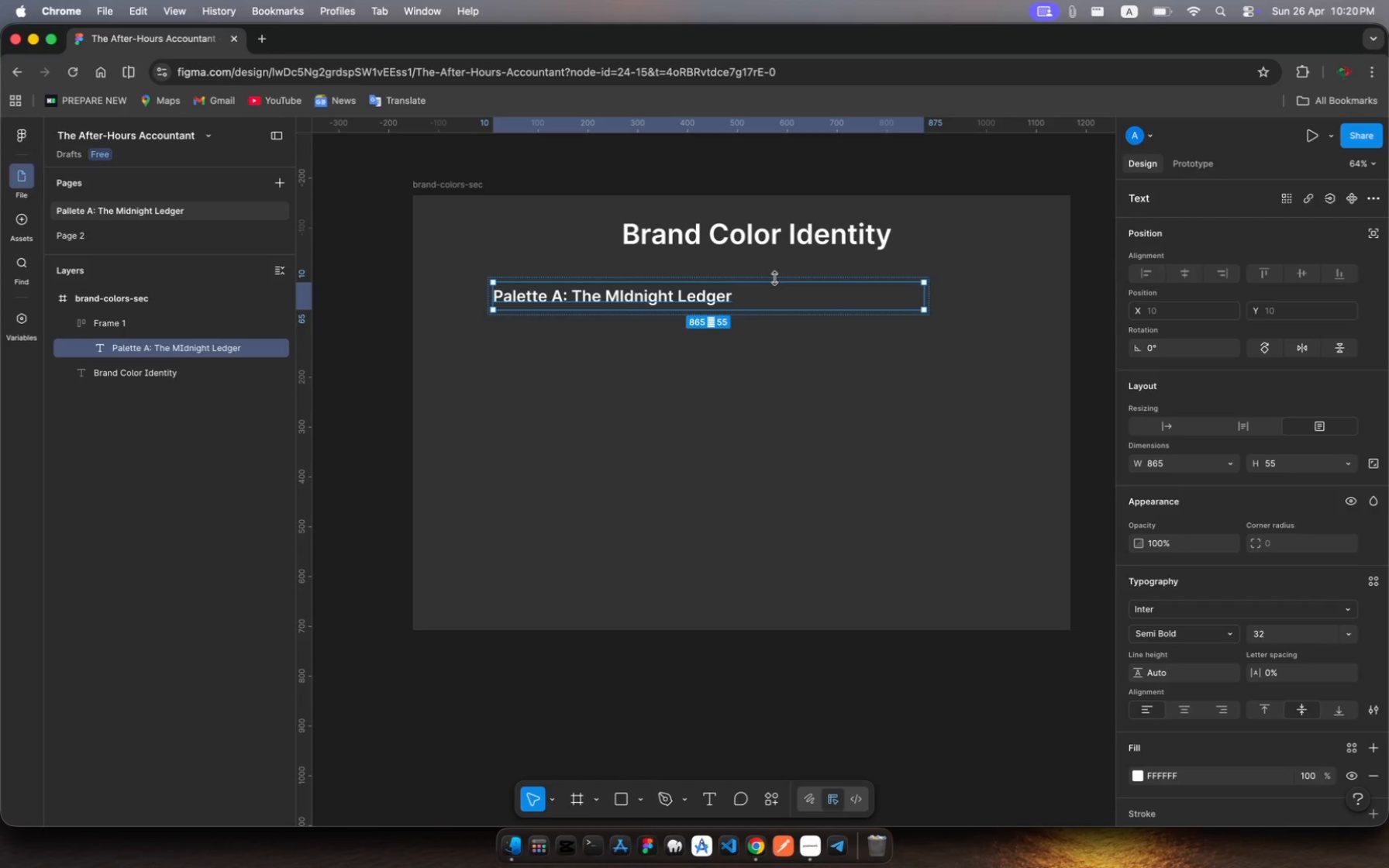 
left_click([1372, 777])
 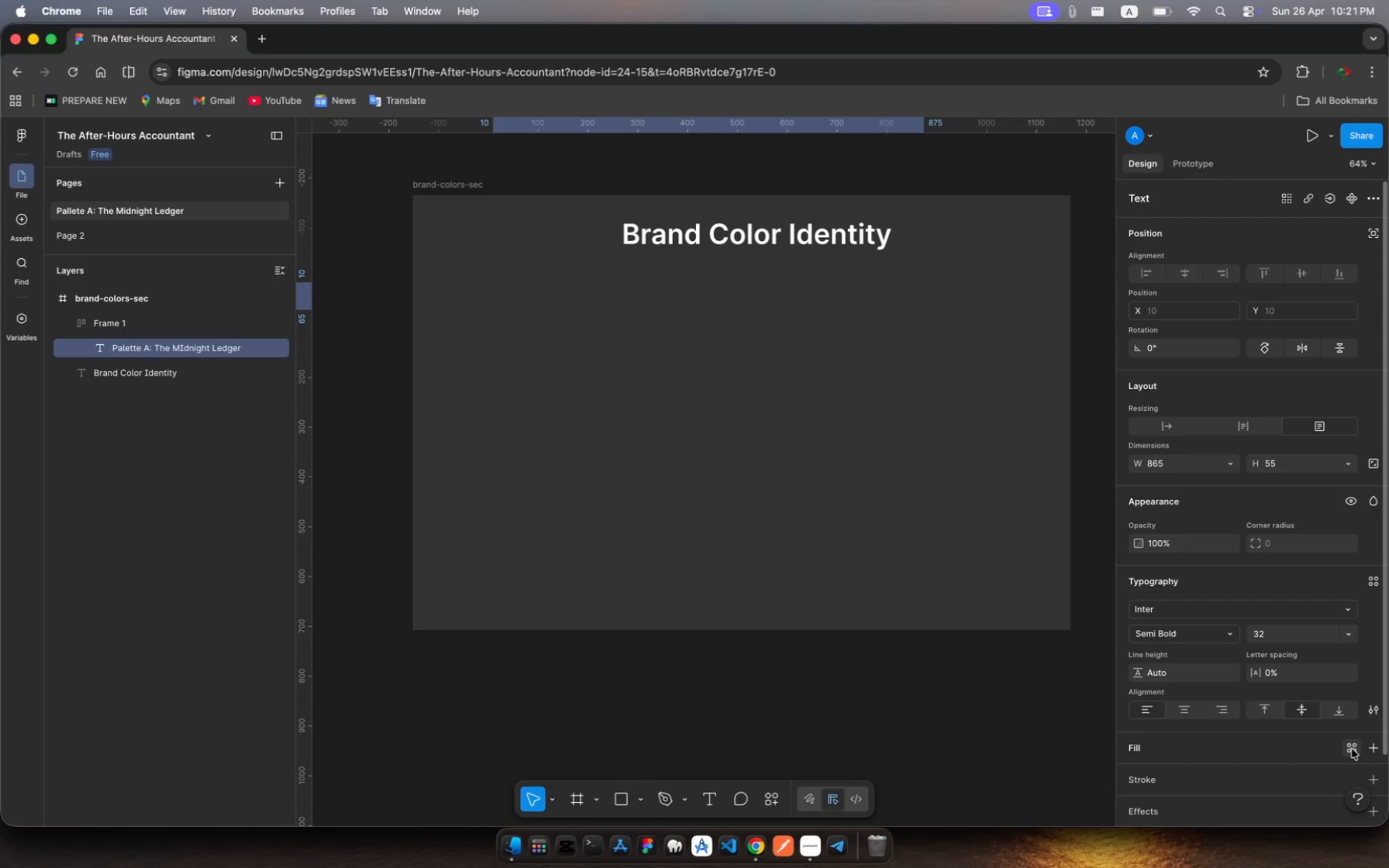 
left_click([1352, 749])
 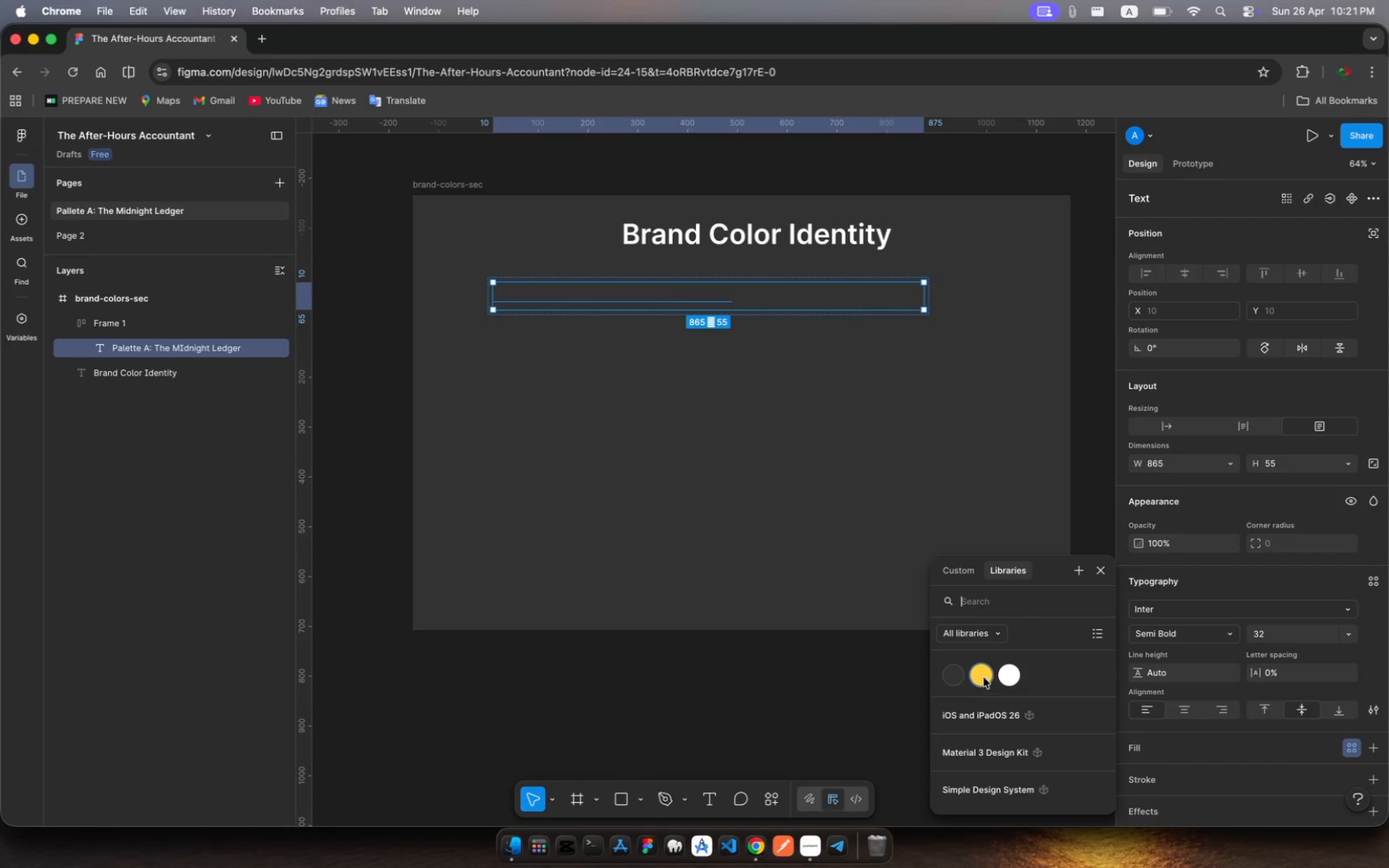 
left_click([984, 677])
 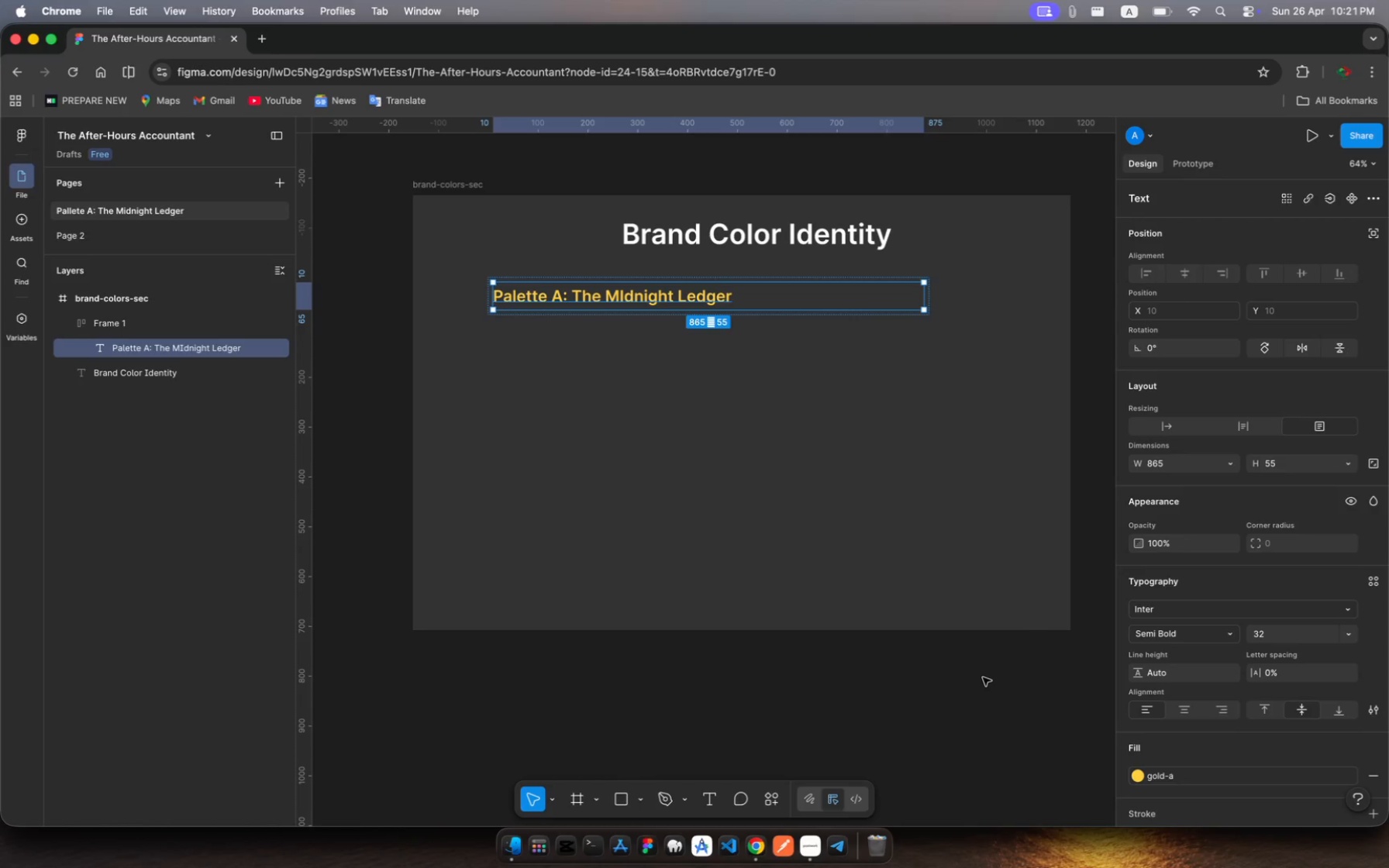 
wait(8.75)
 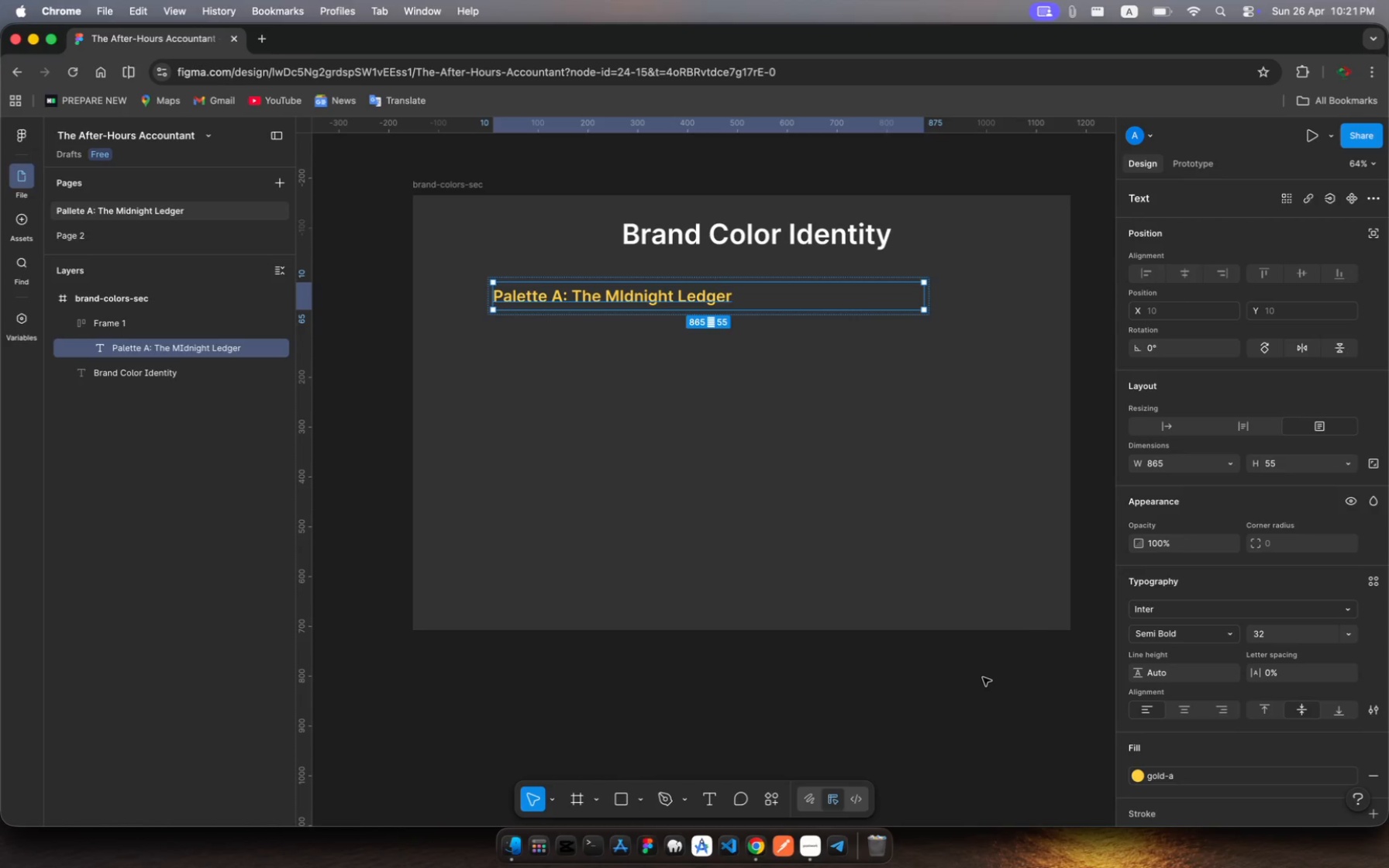 
left_click([808, 843])